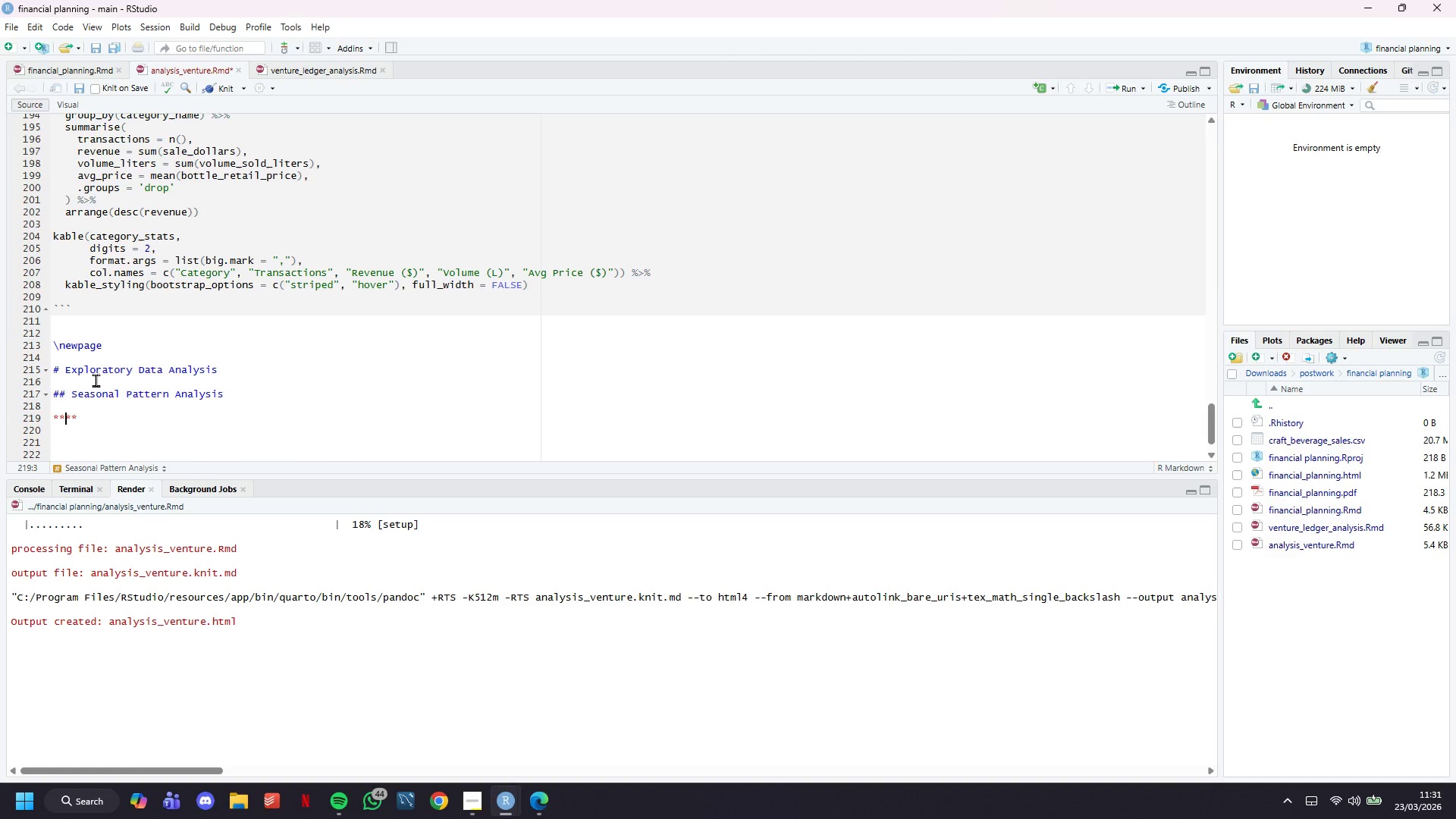 
key(ArrowLeft)
 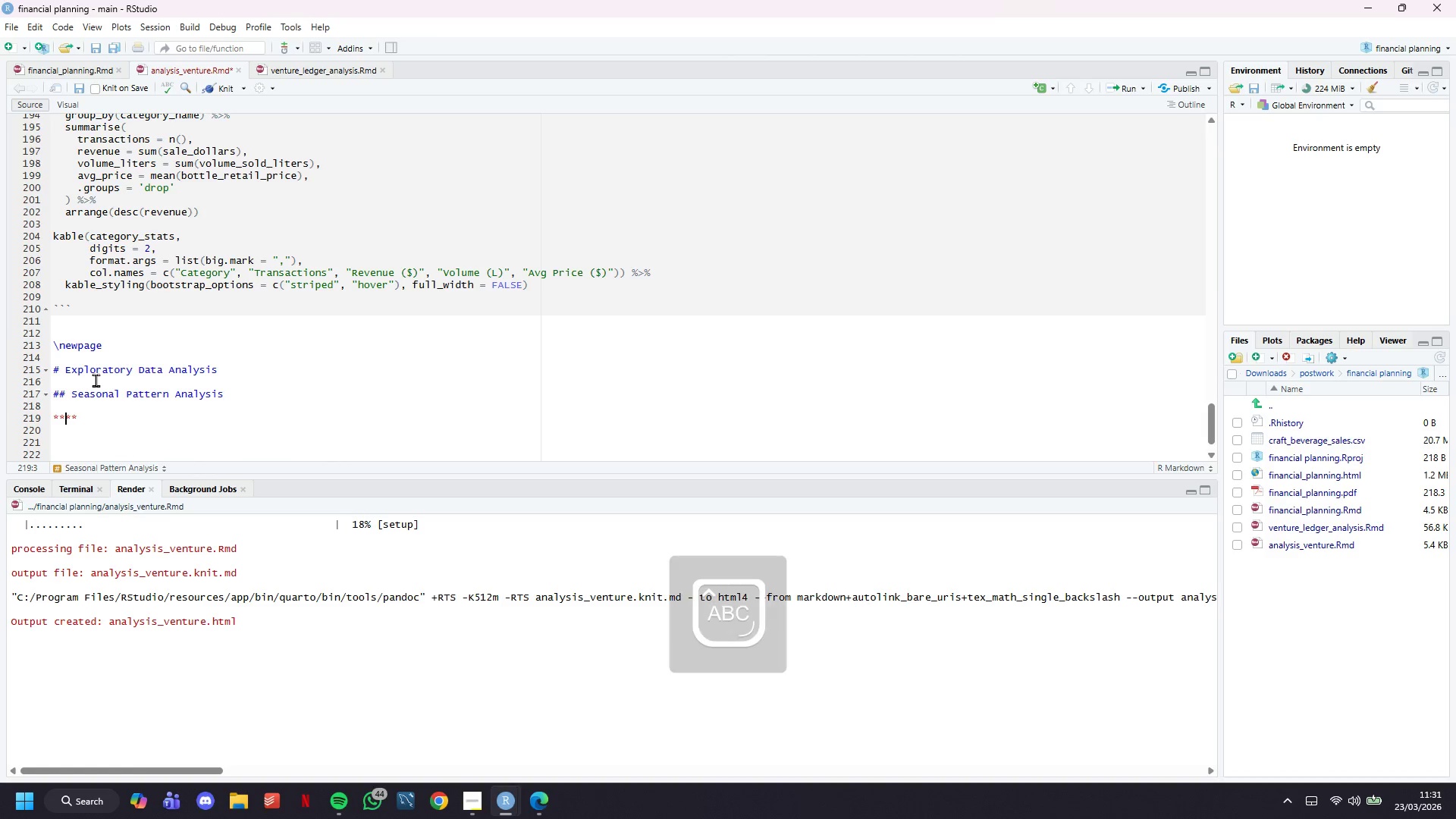 
type(REQUIREMENT:)
 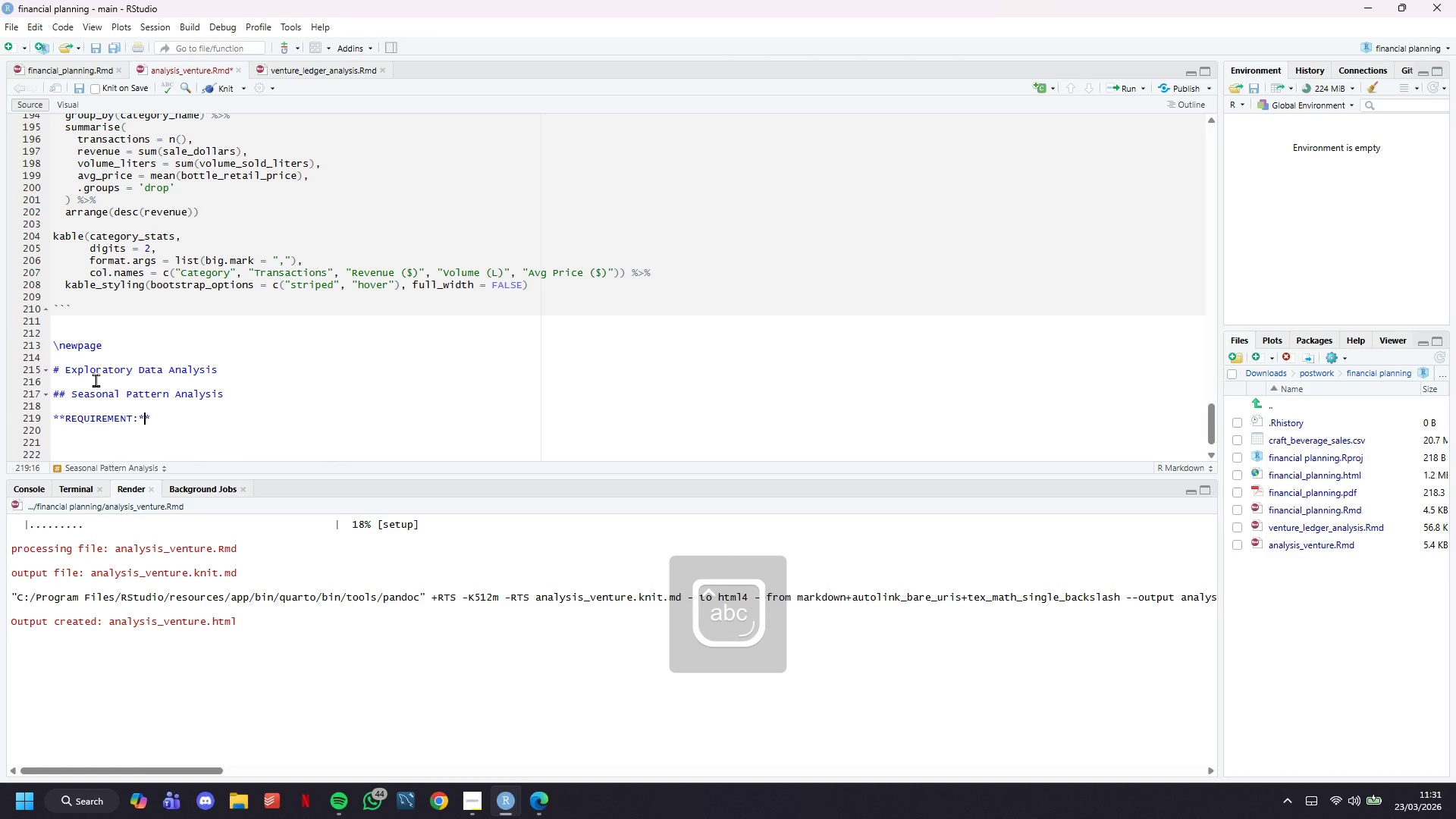 
 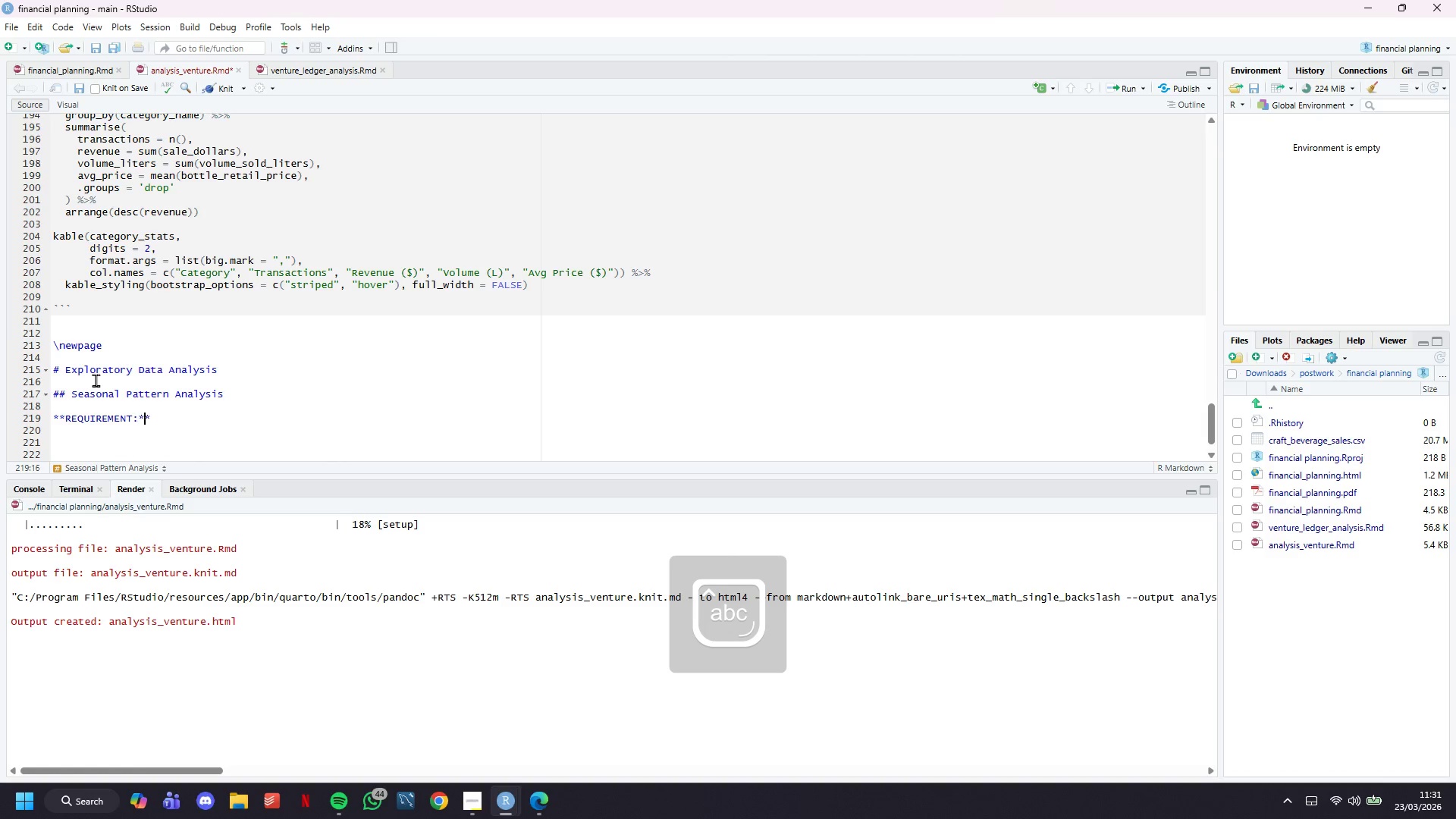 
key(ArrowRight)
 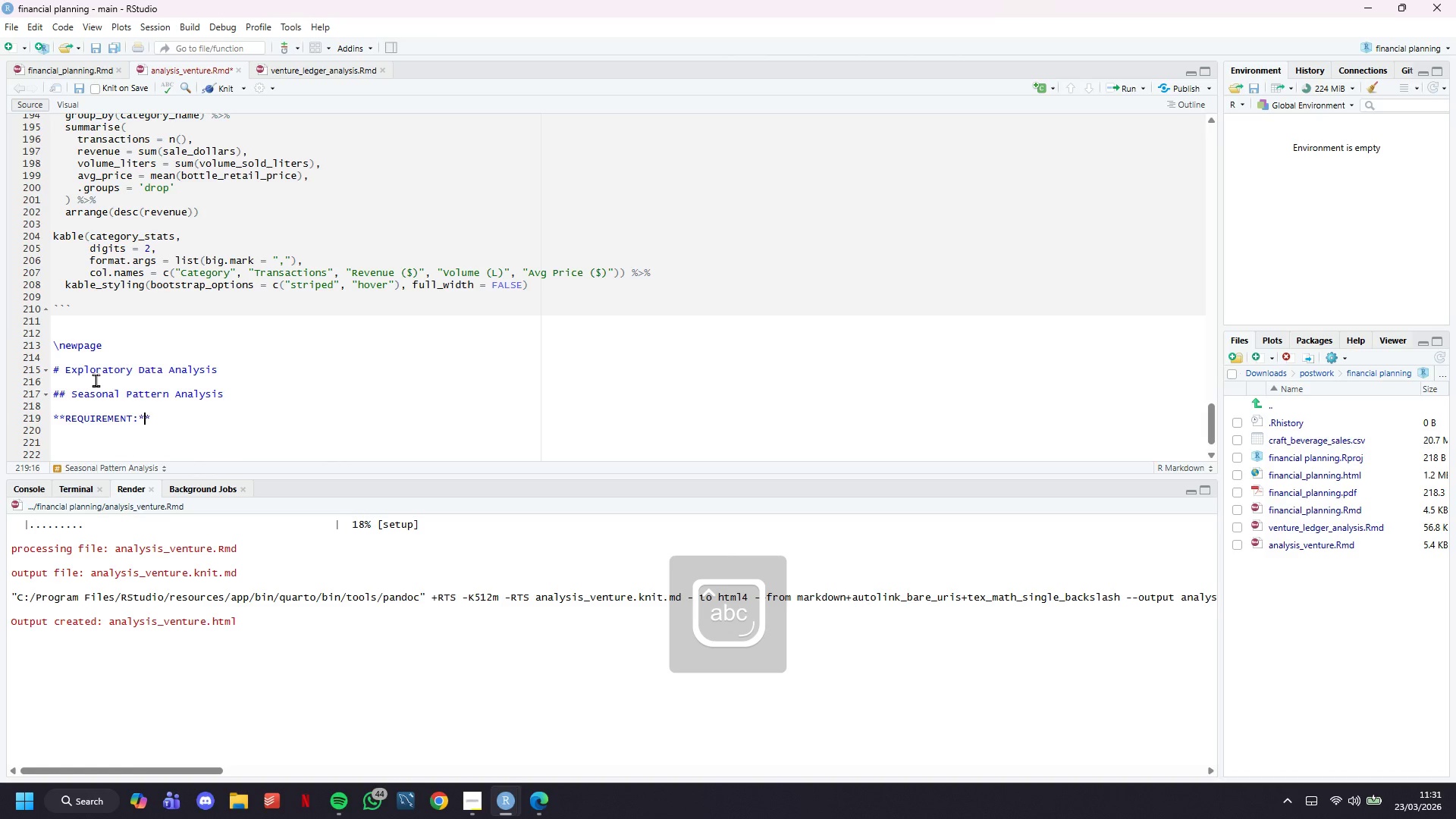 
key(ArrowRight)
 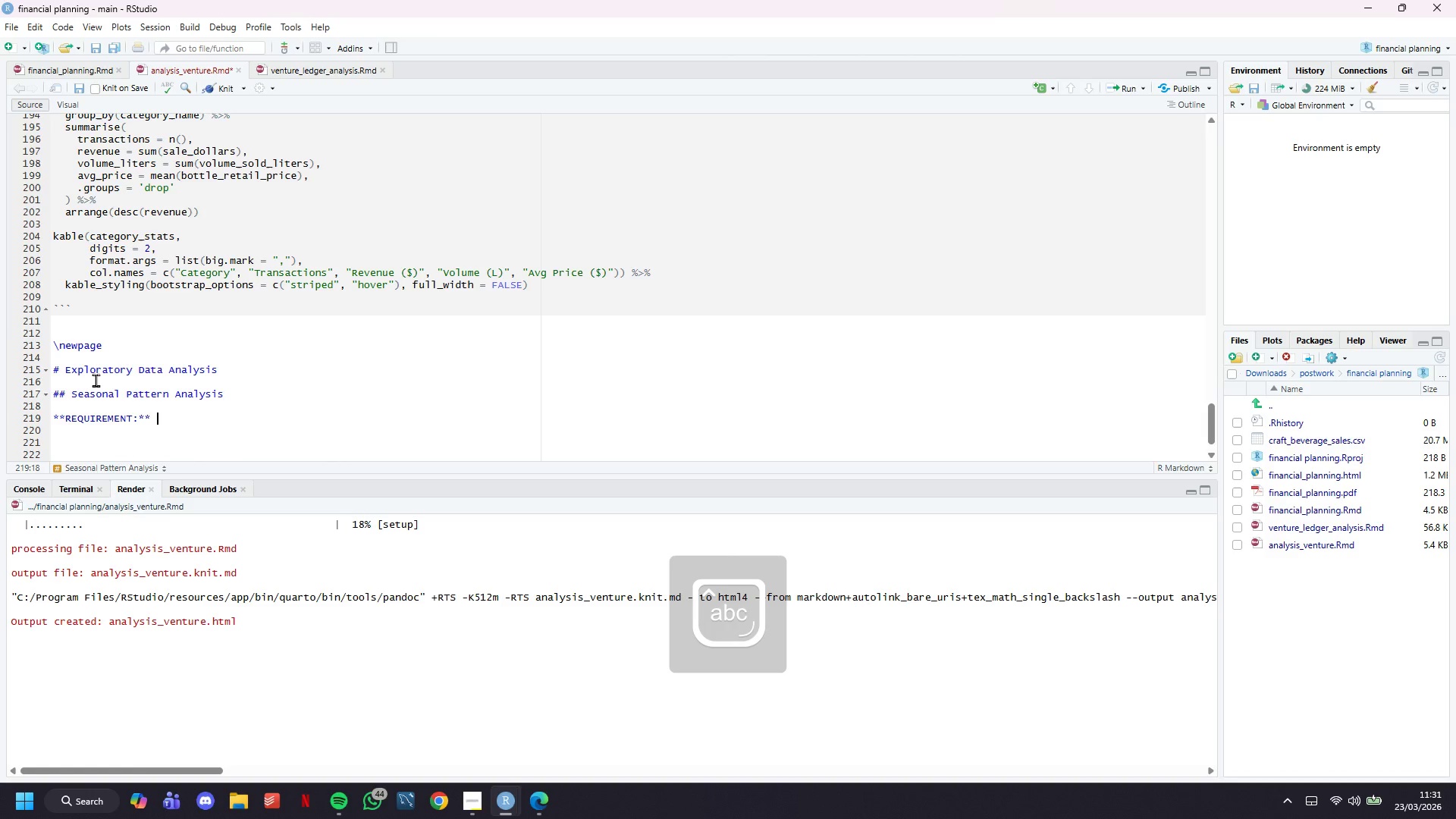 
type( Identify seasona;)
key(Backspace)
type(l patterns in sporots)
 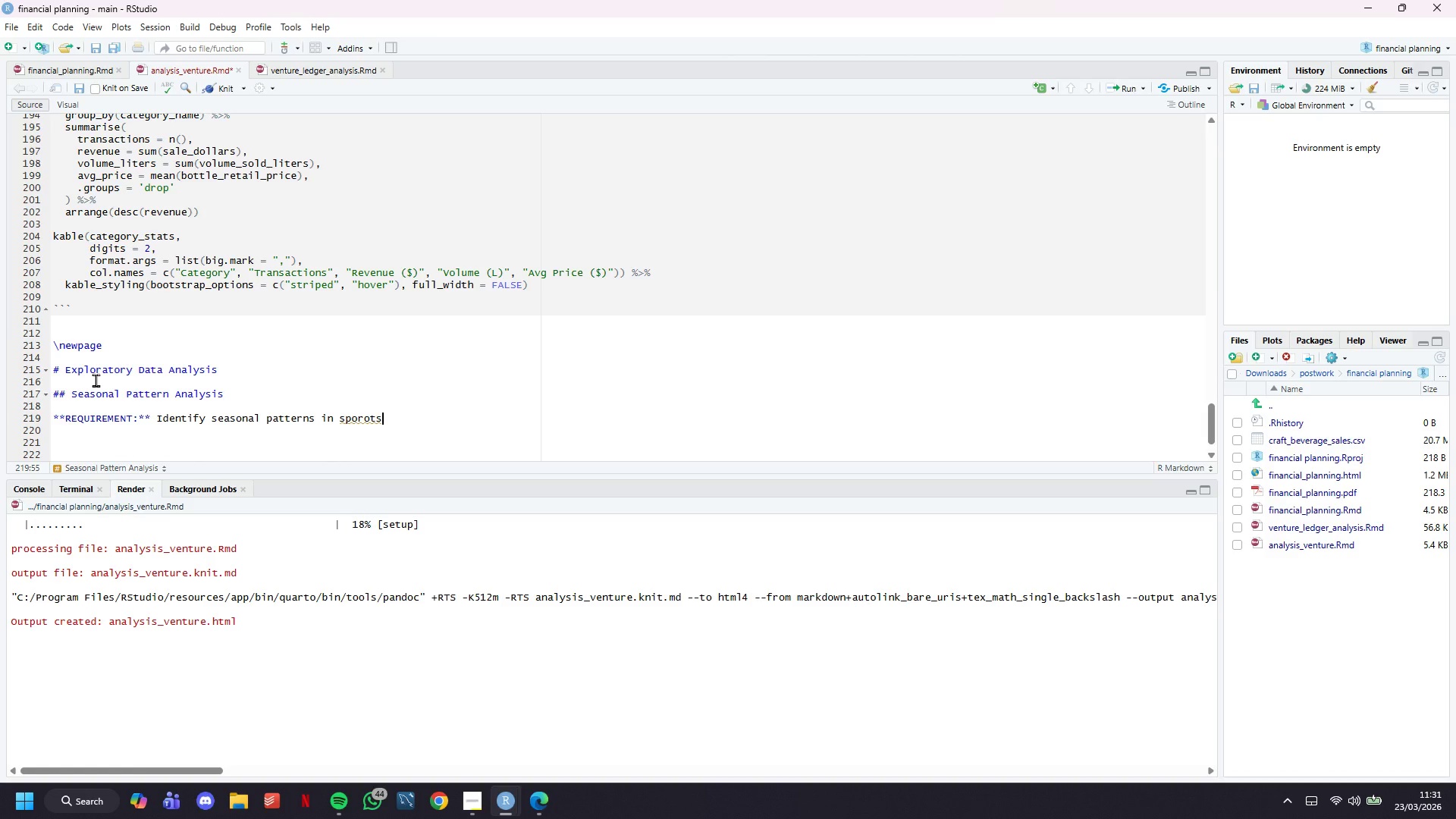 
type(/beer sales)
 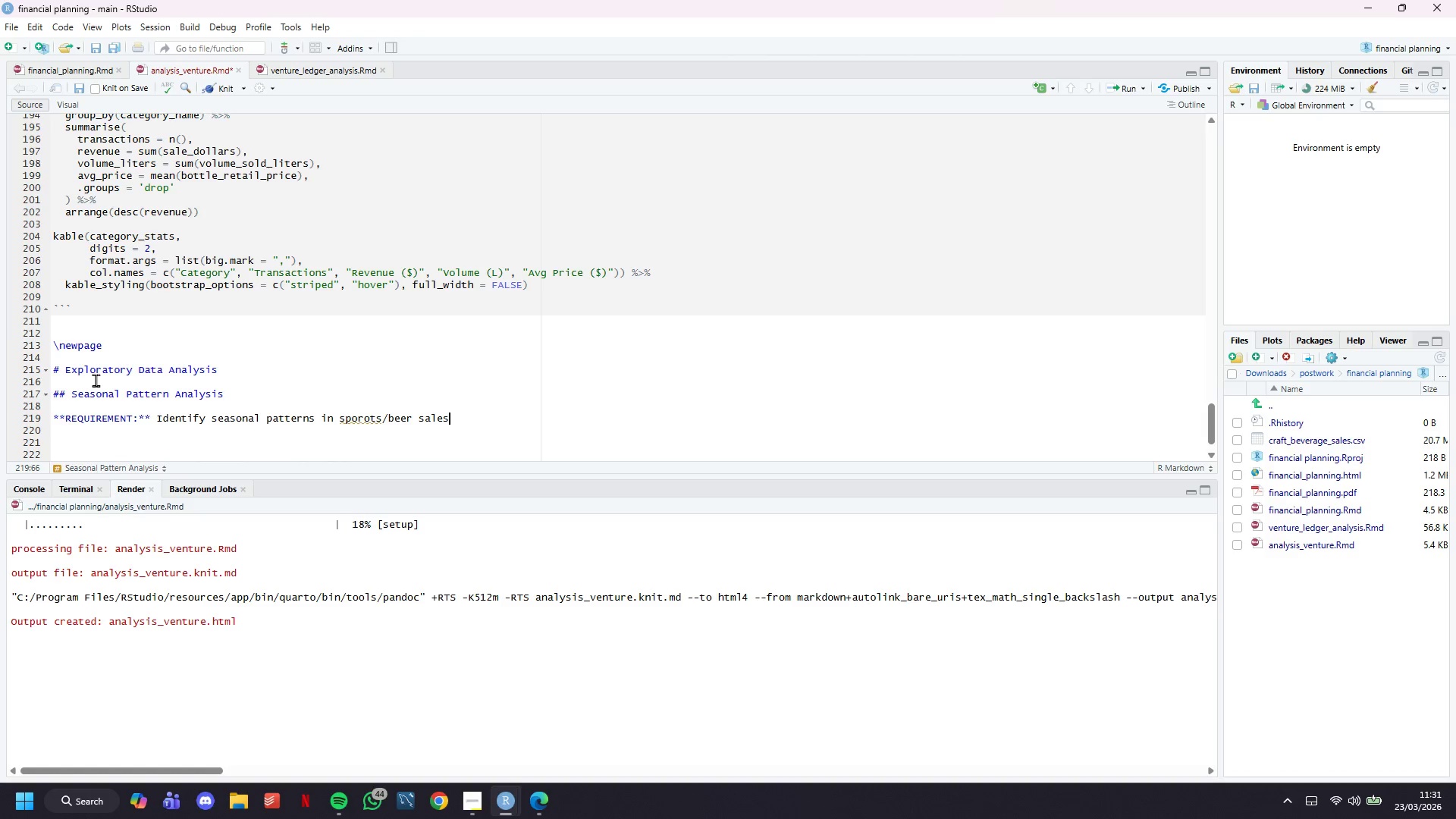 
key(ArrowRight)
 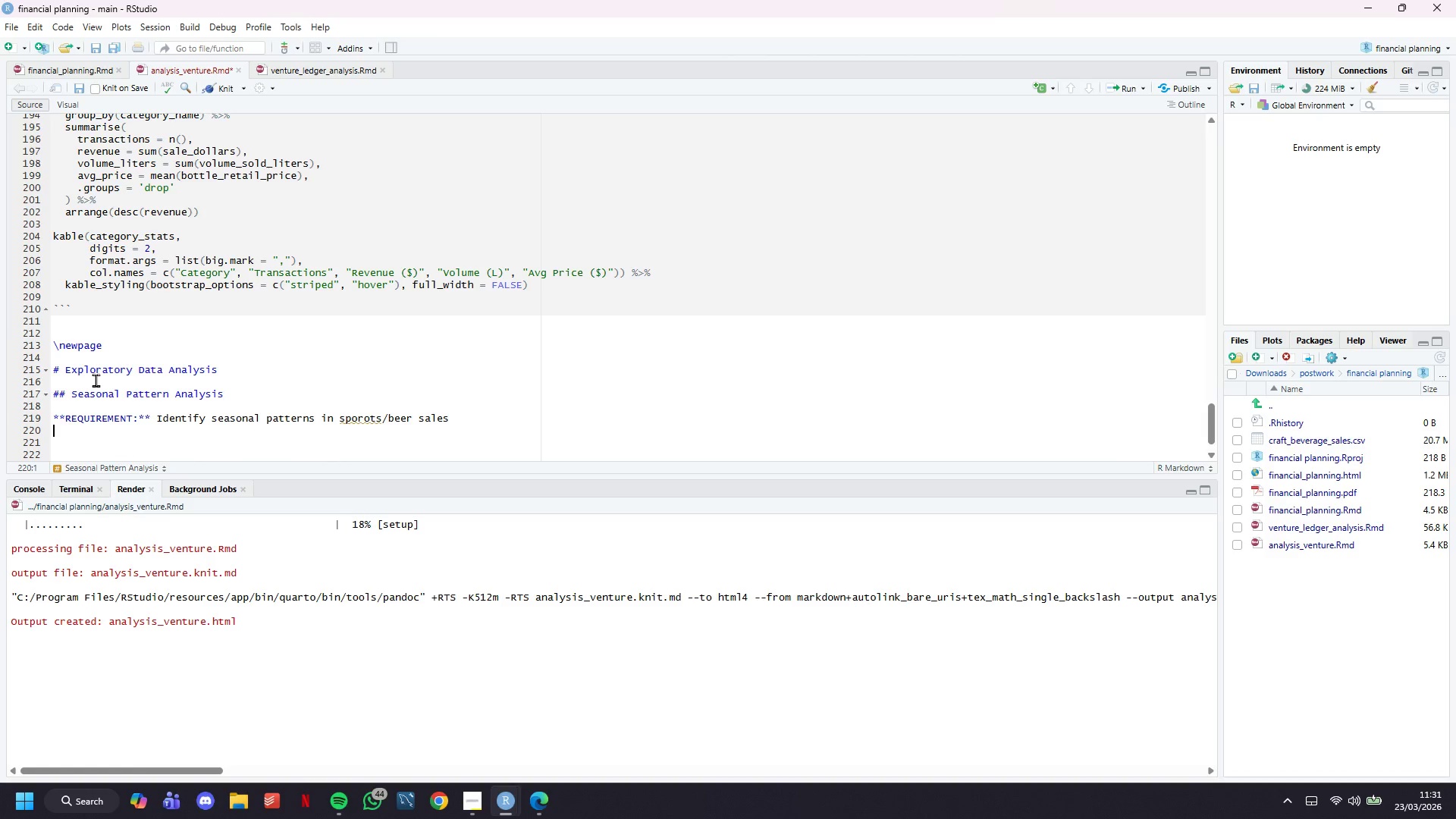 
key(ArrowUp)
 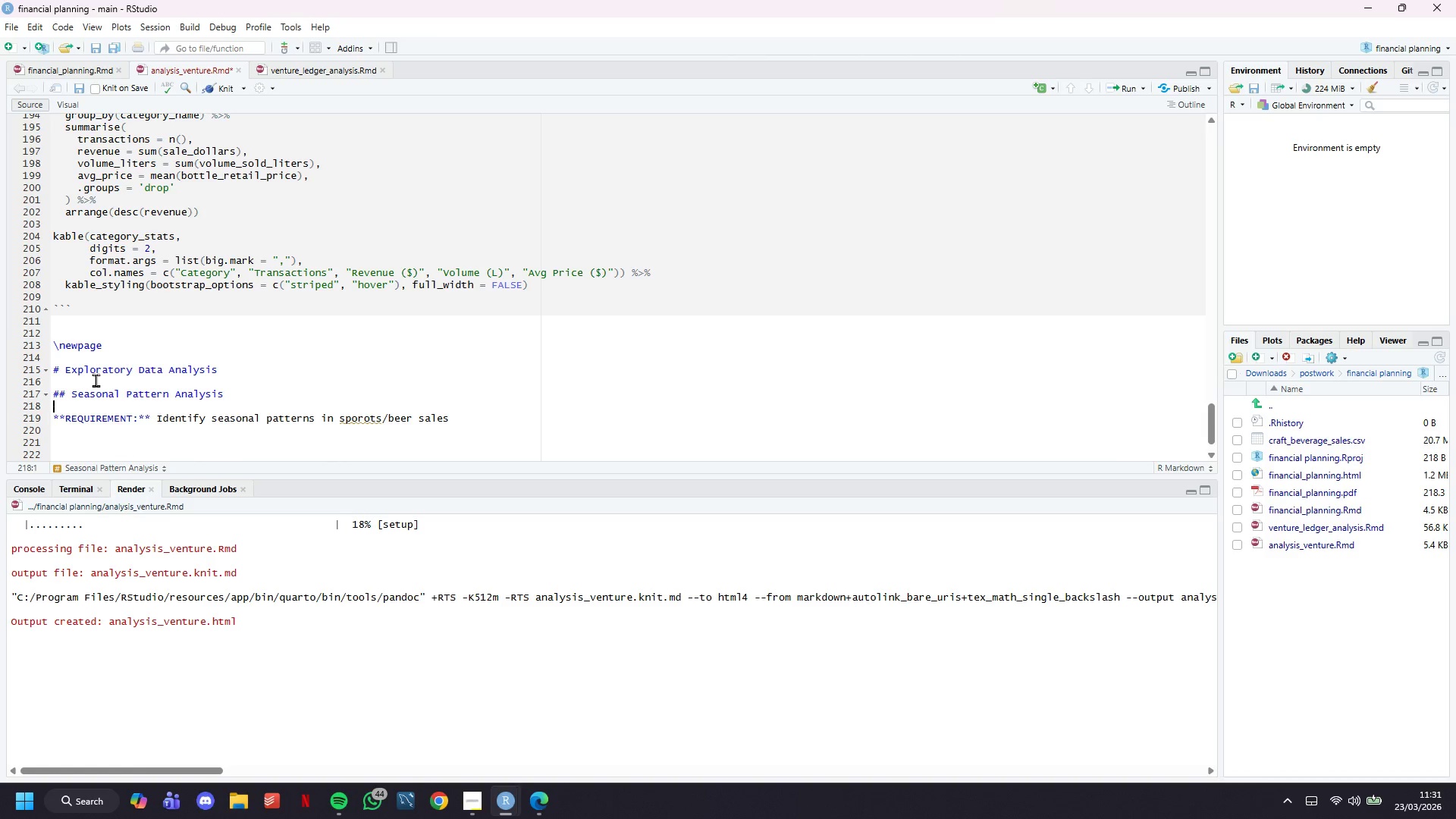 
key(ArrowLeft)
 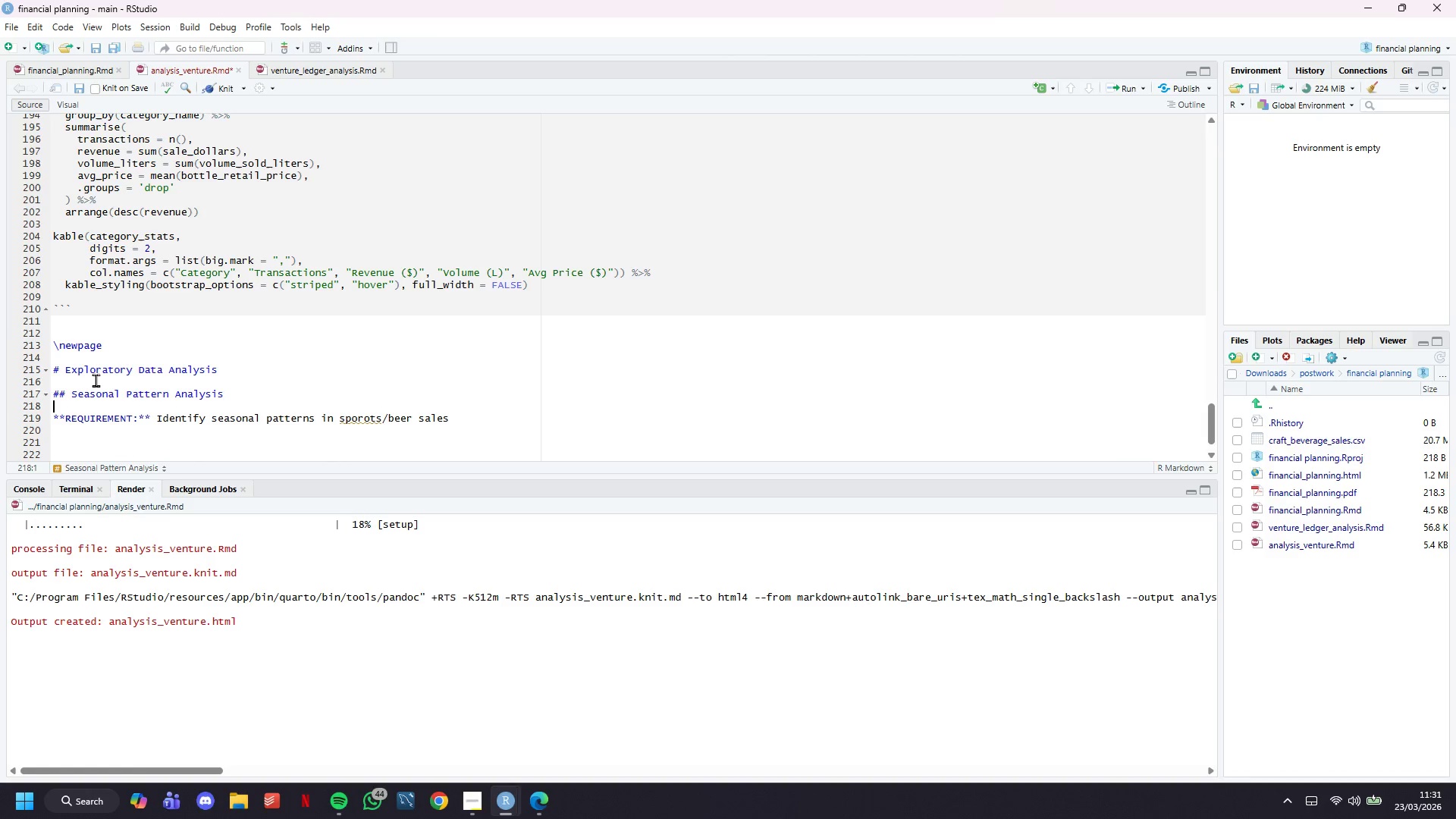 
key(ArrowDown)
 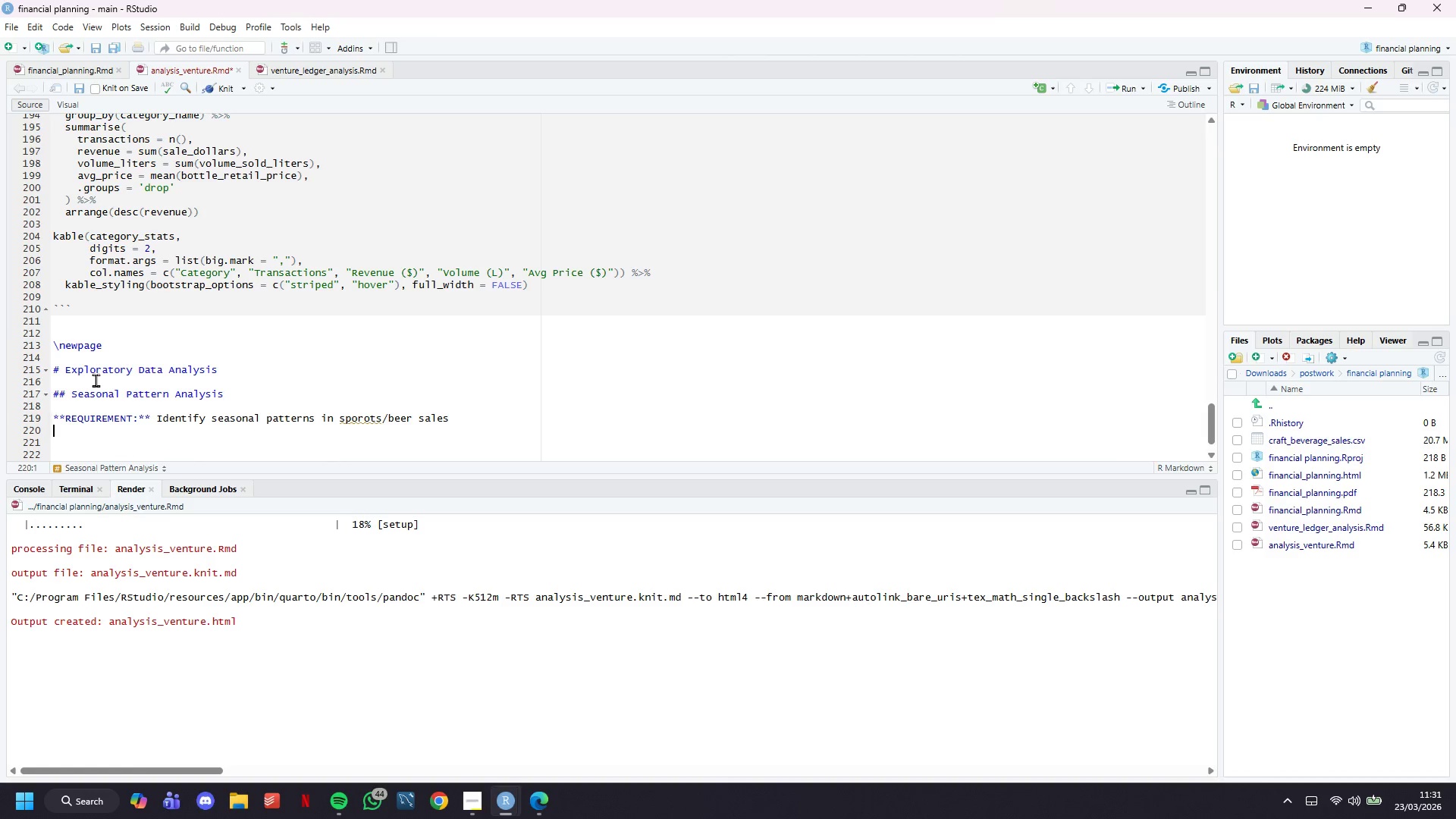 
key(ArrowDown)
 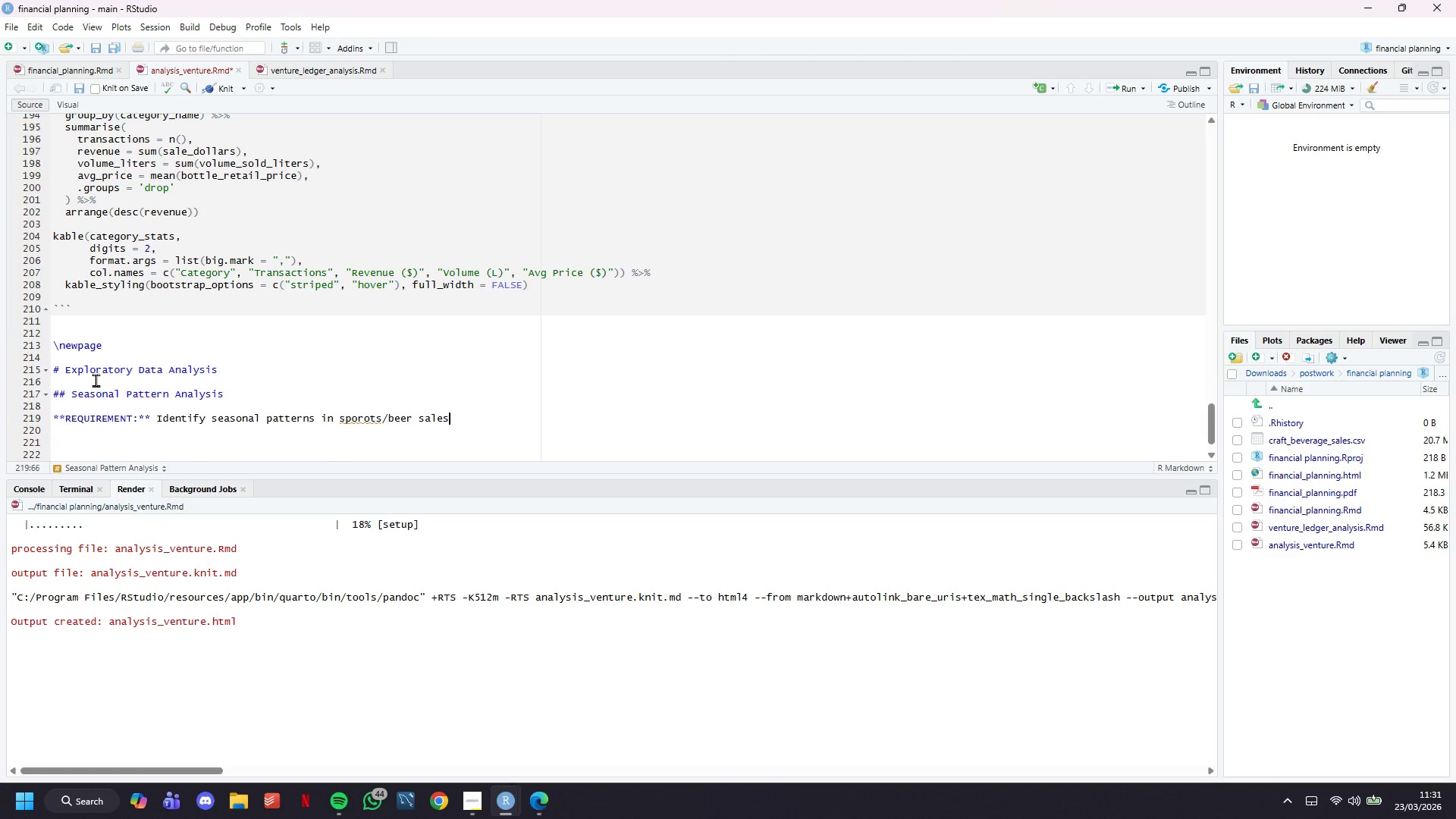 
hold_key(key=ArrowLeft, duration=0.53)
 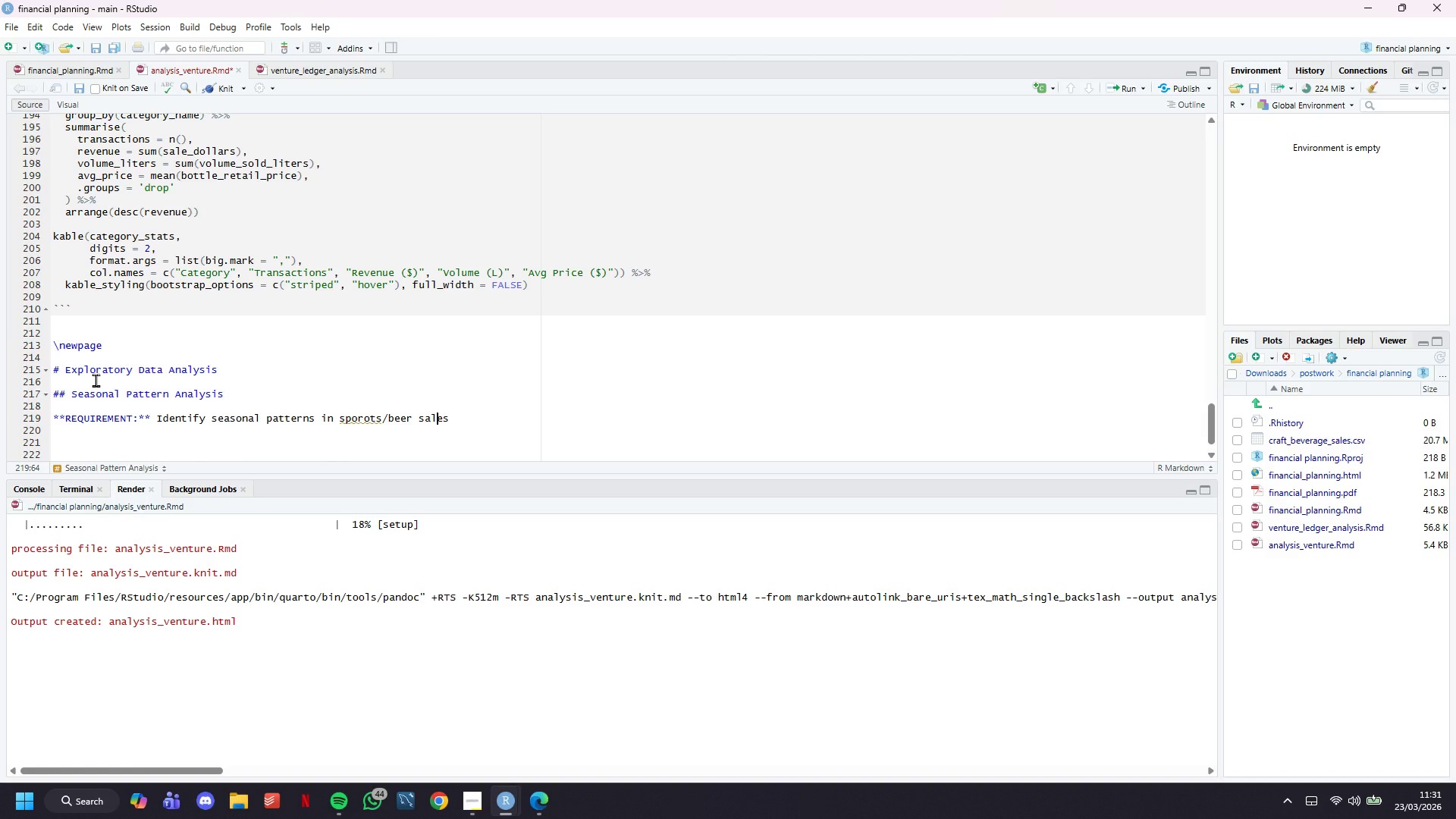 
type(**)
 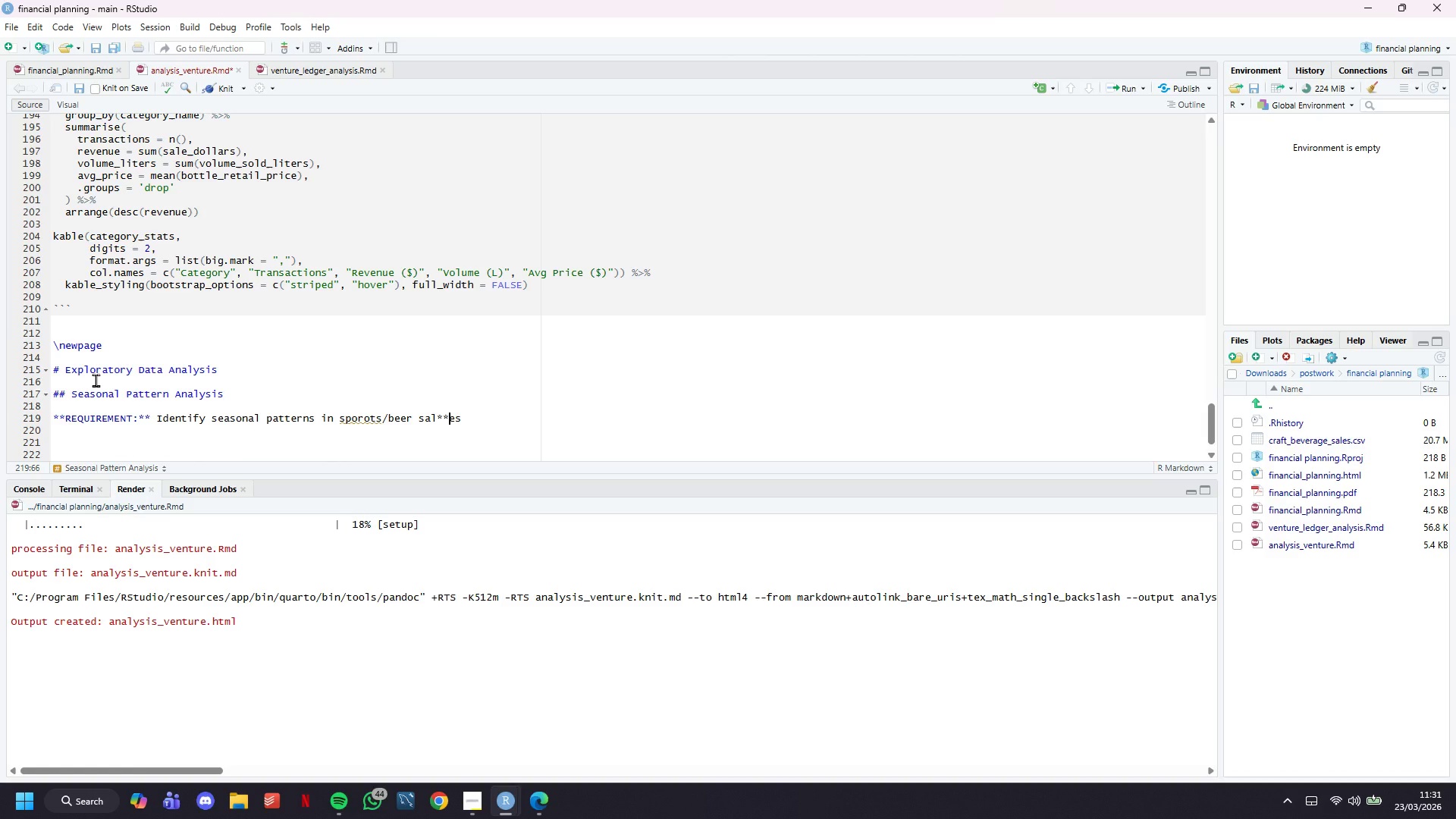 
key(Control+Z)
 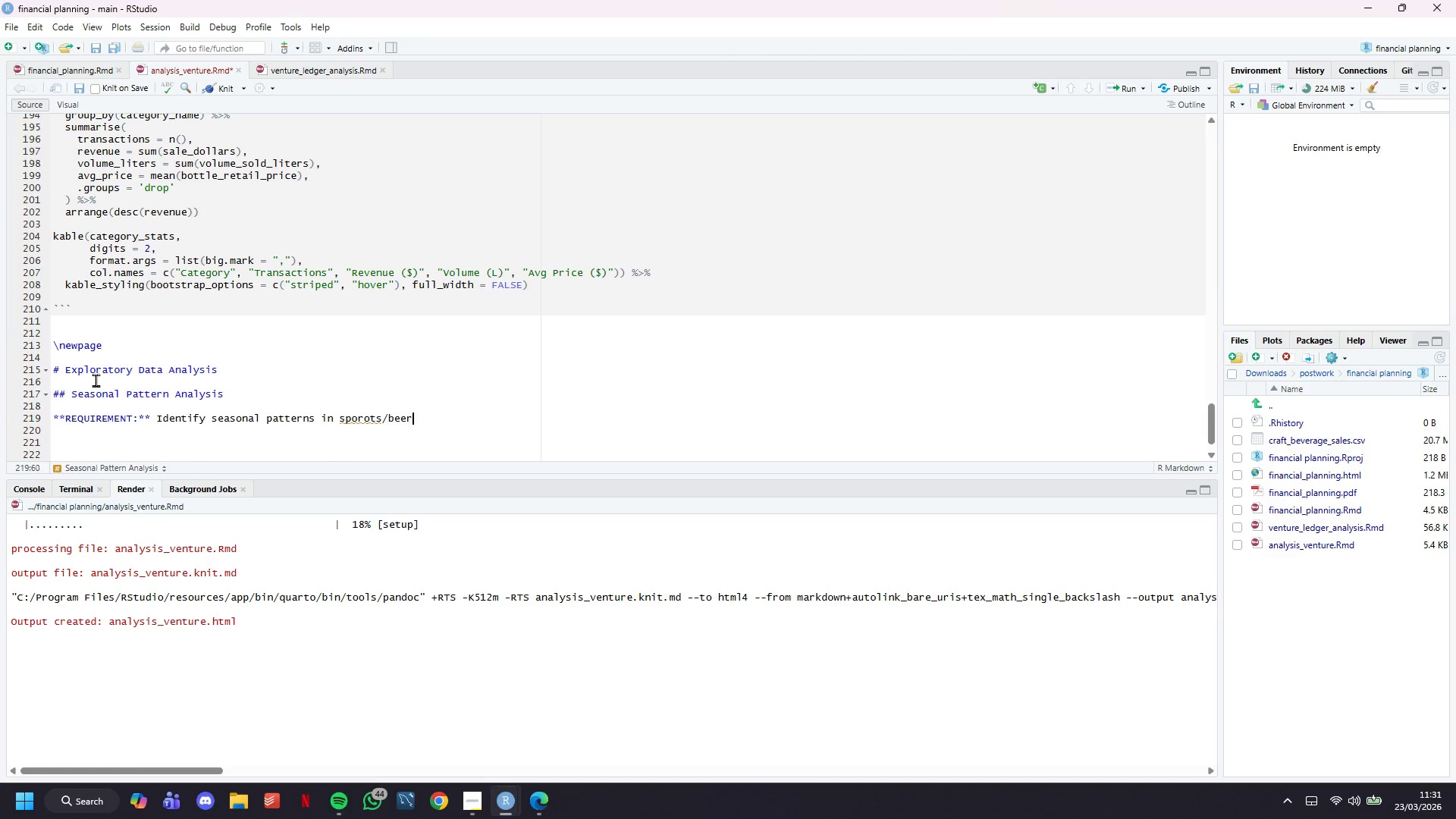 
key(Control+Z)
 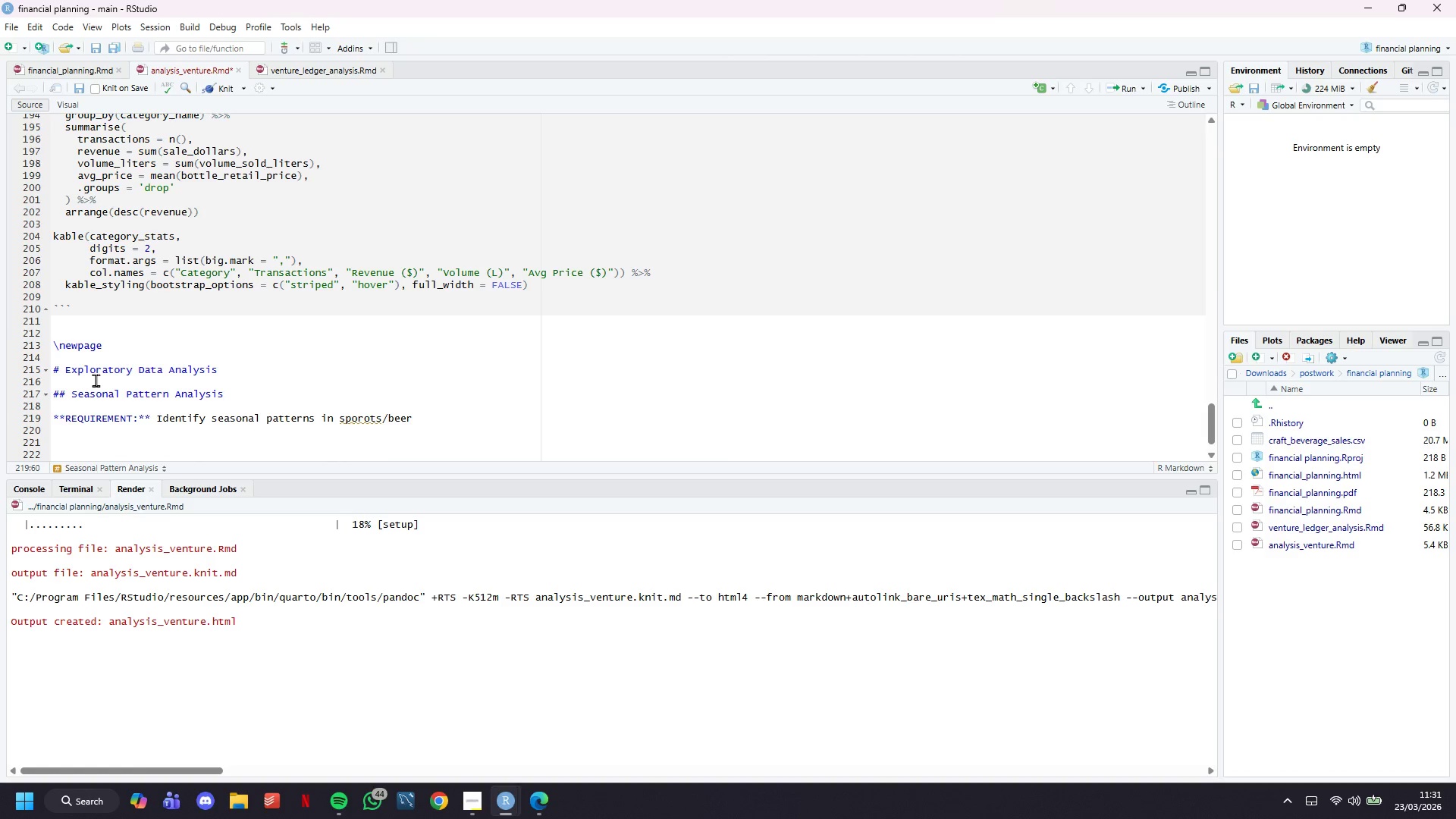 
type( sales**)
 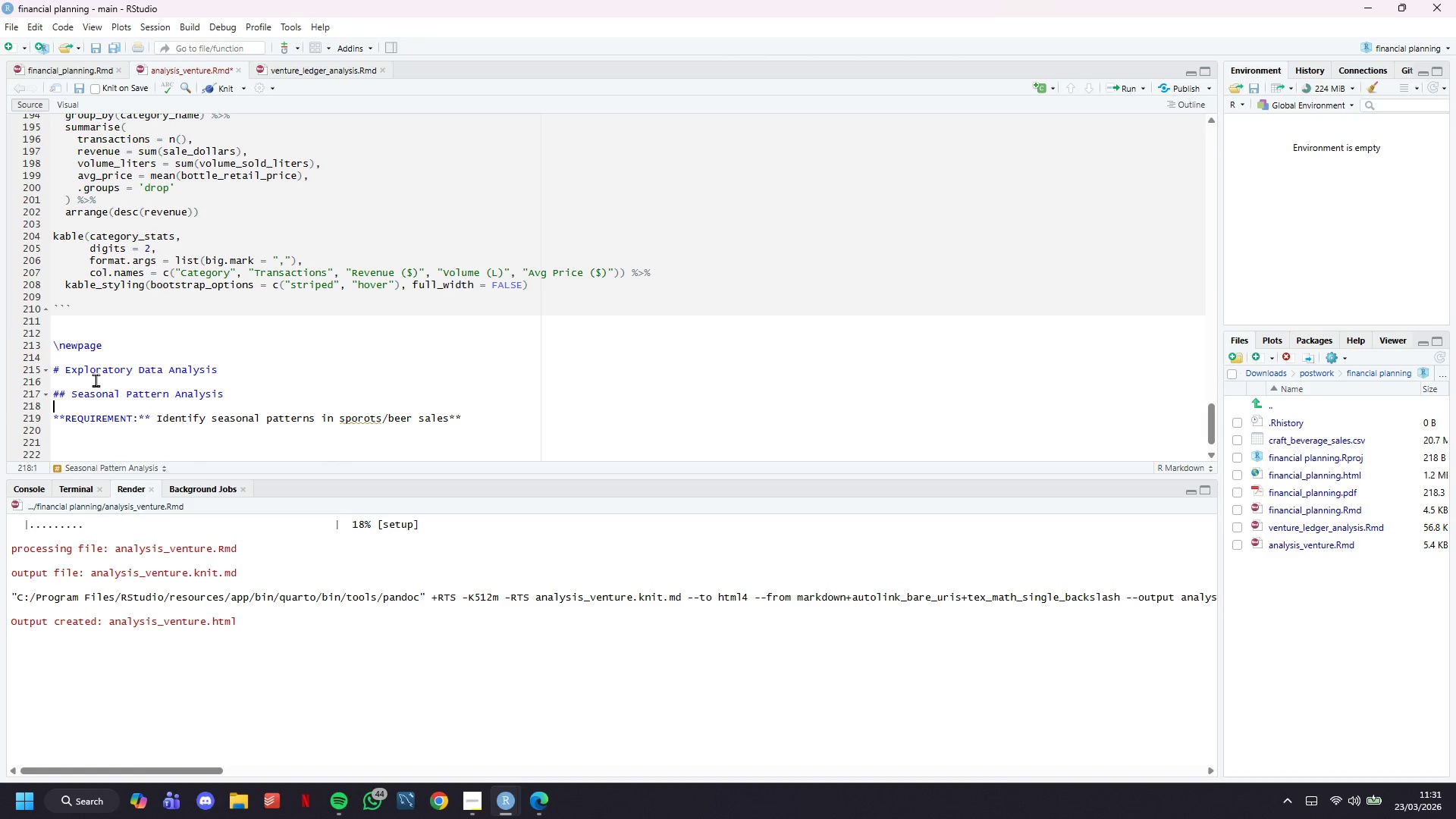 
 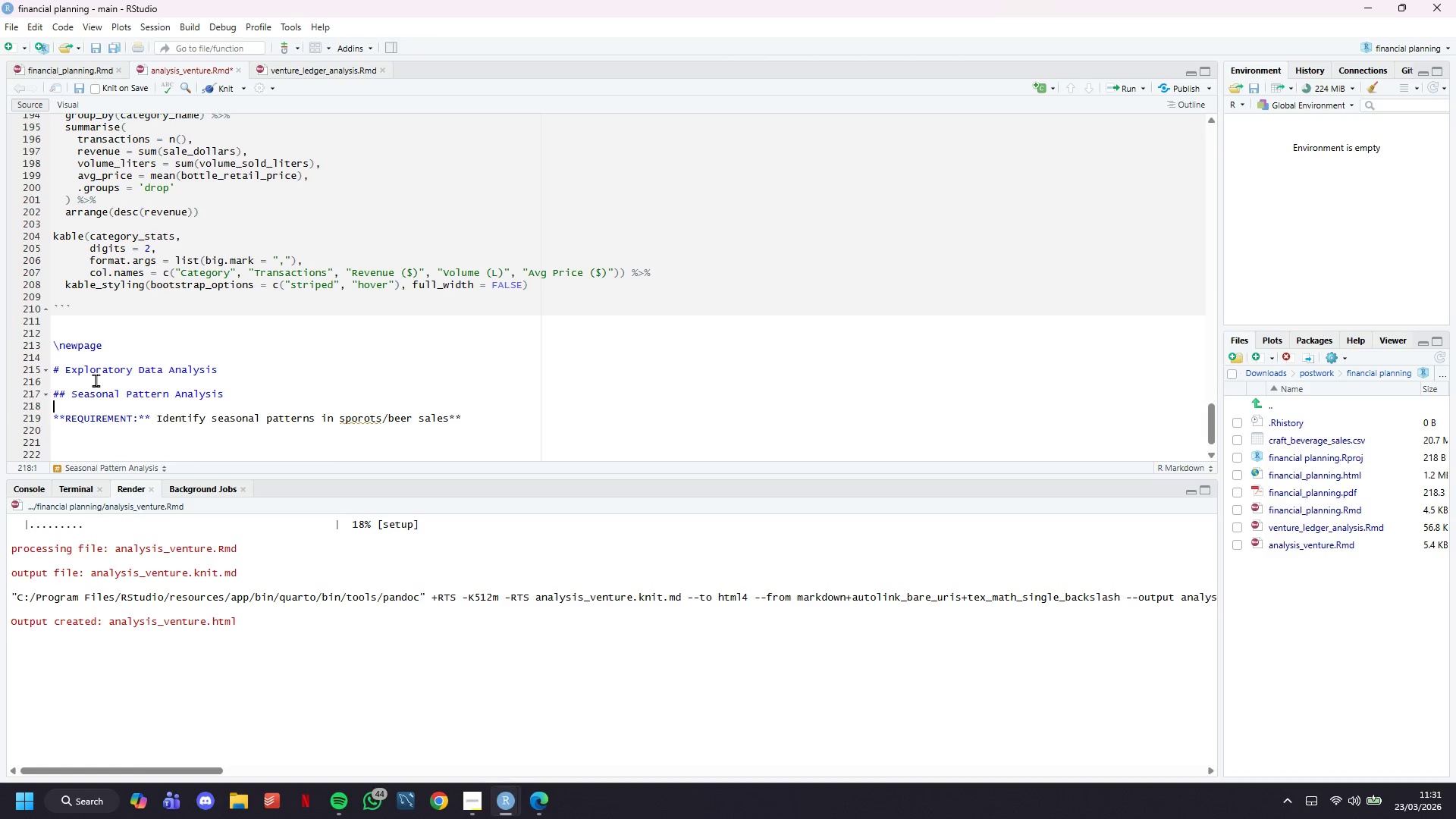 
key(ArrowUp)
 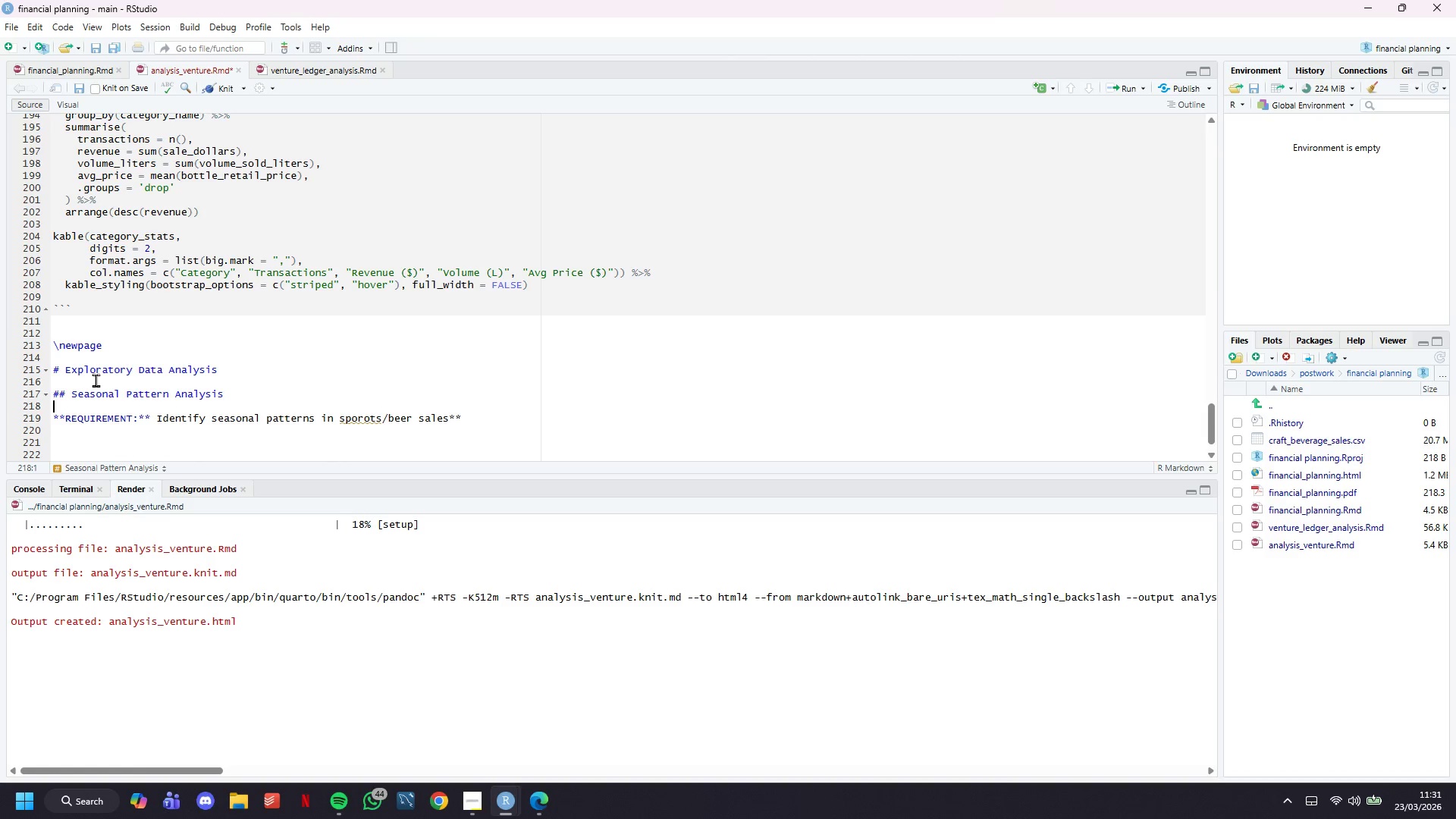 
hold_key(key=ArrowRight, duration=0.91)
 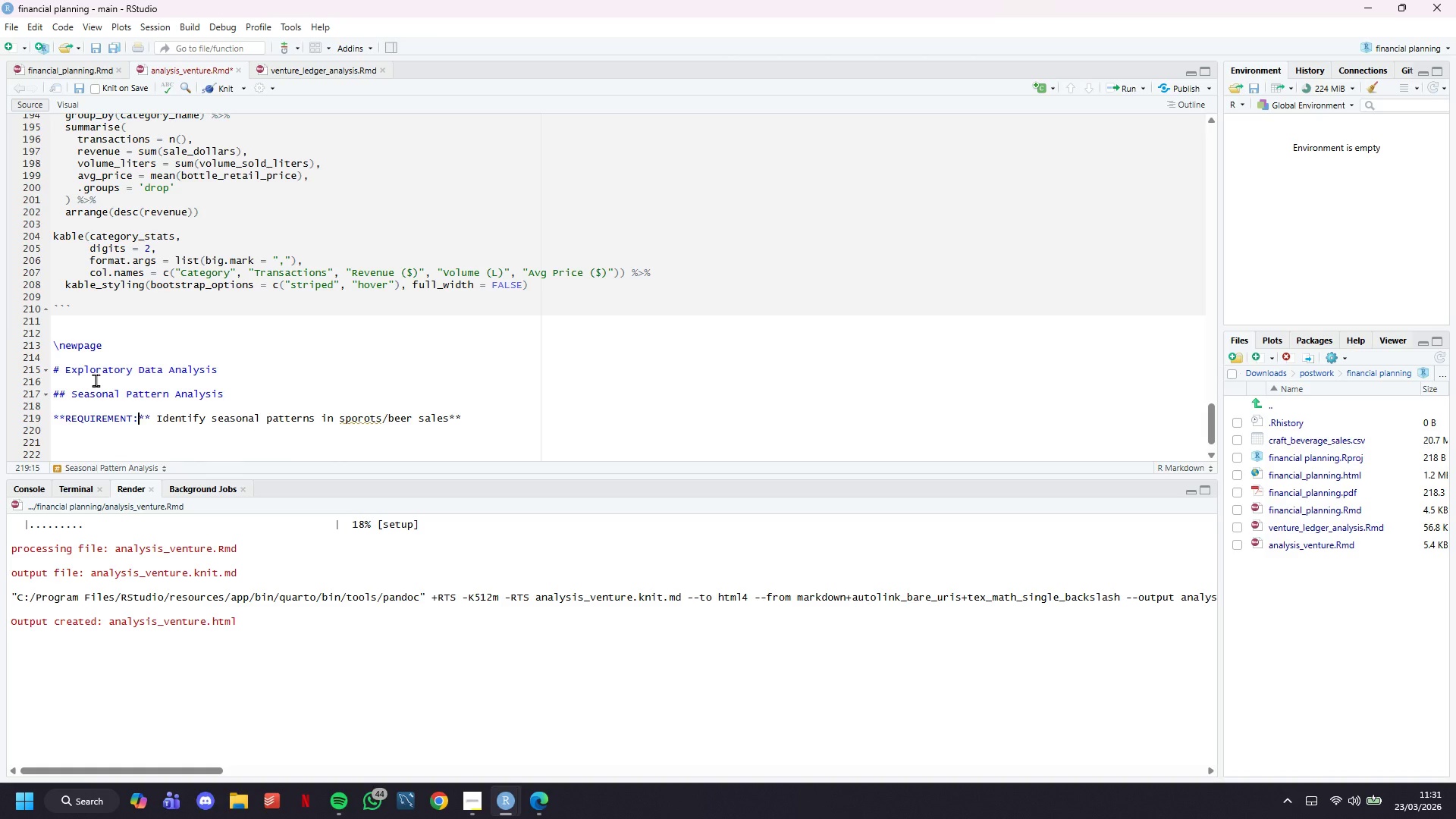 
key(ArrowRight)
 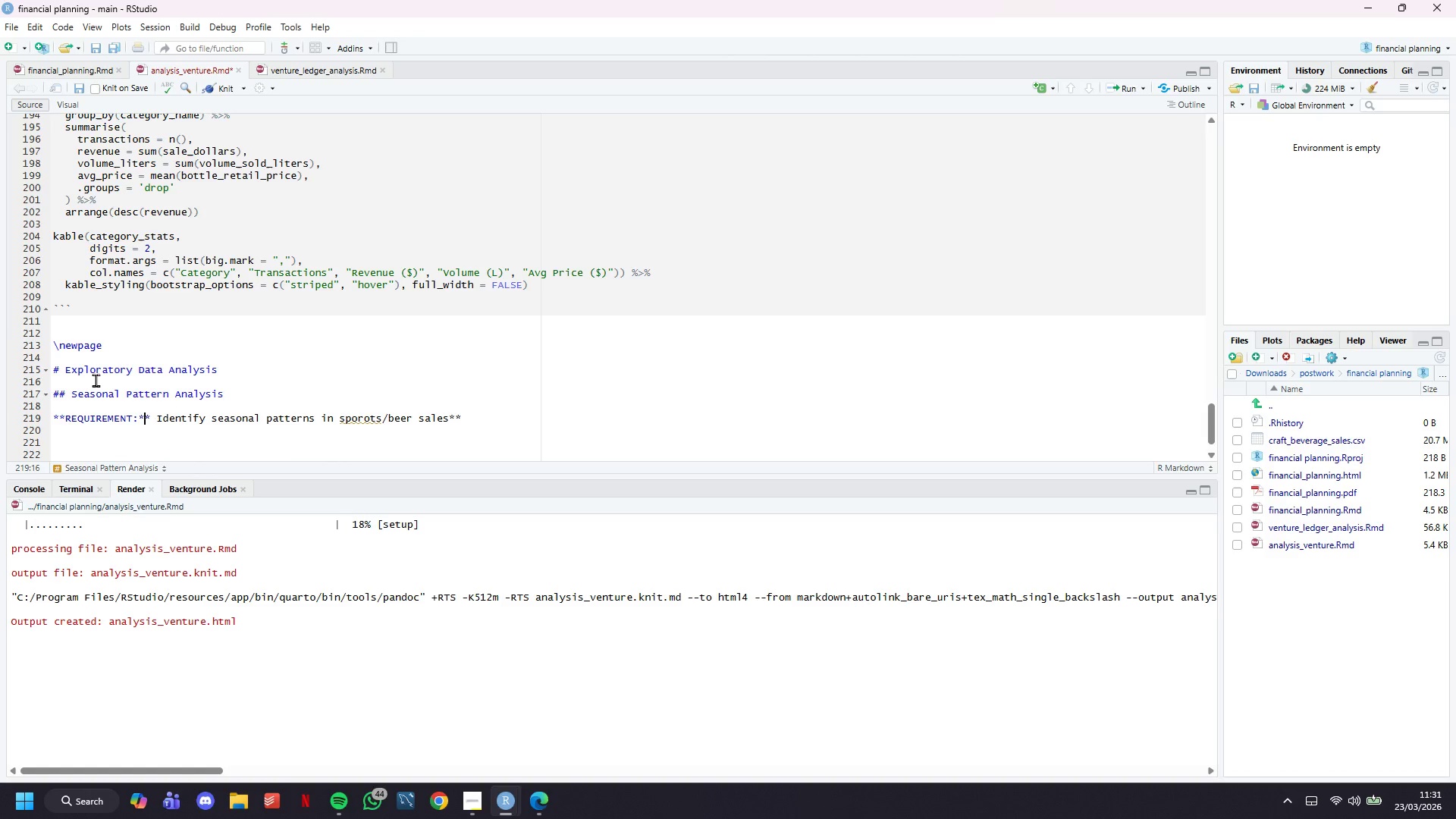 
key(ArrowRight)
 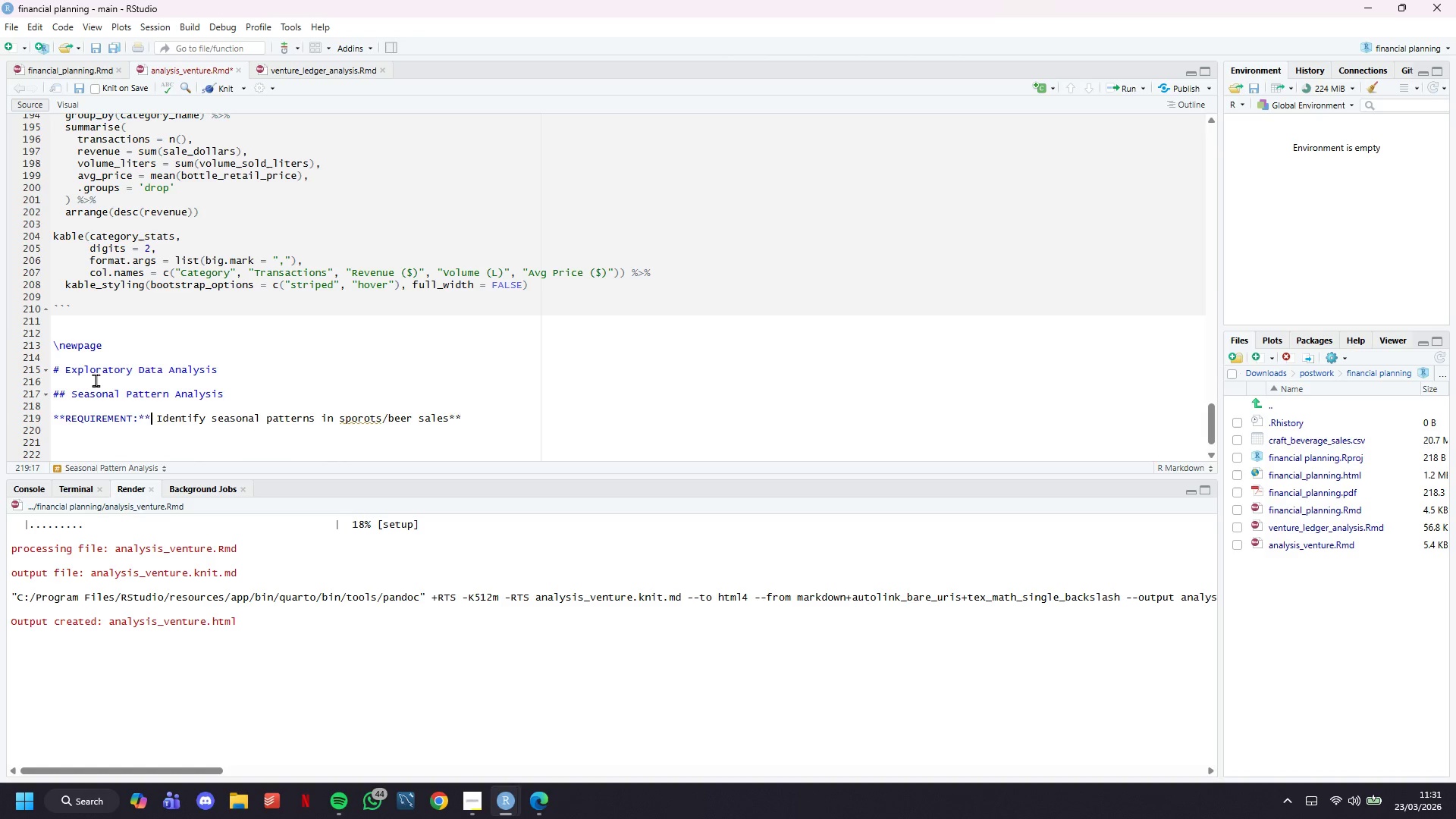 
key(Backspace)
 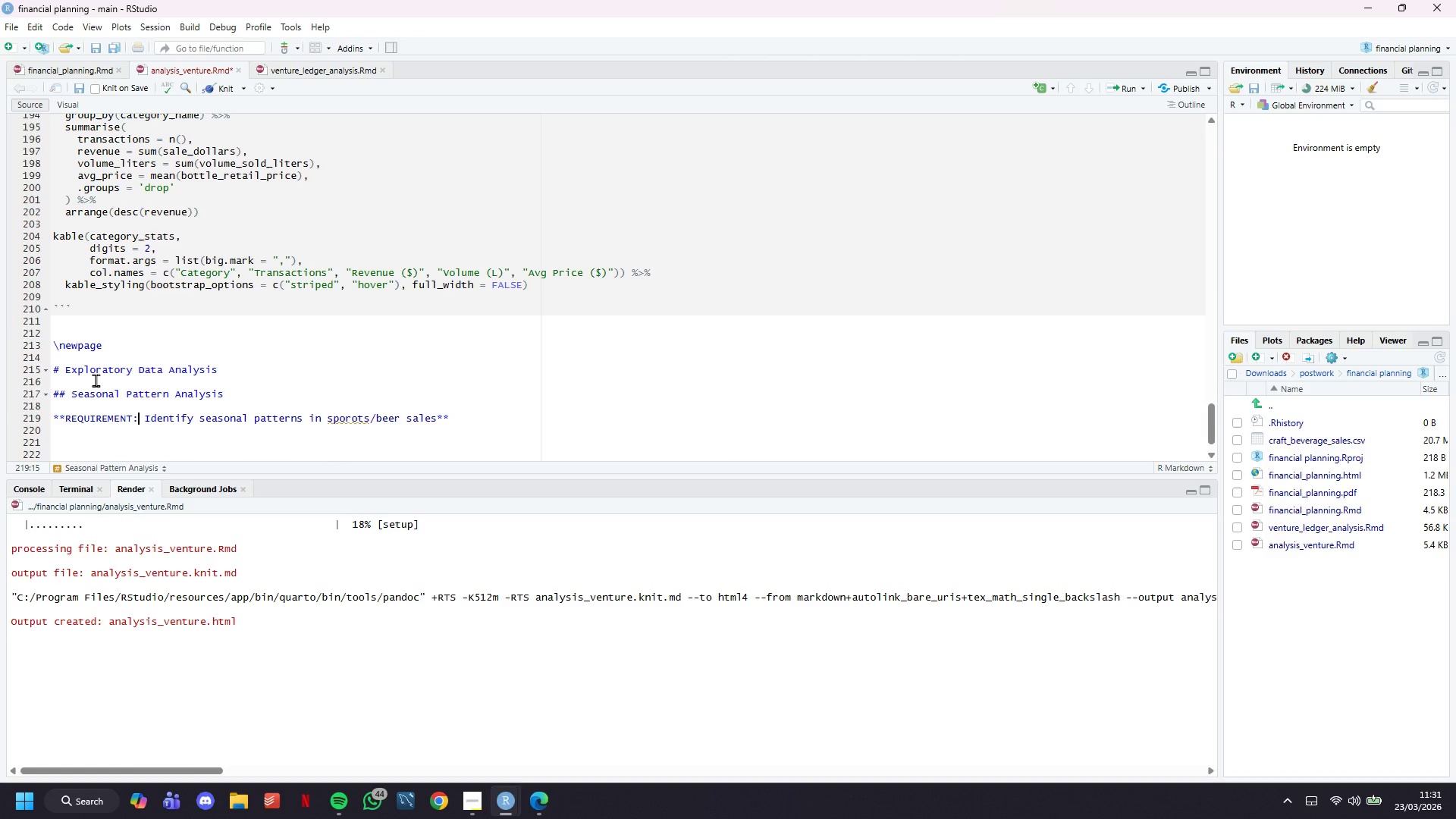 
key(Backspace)
 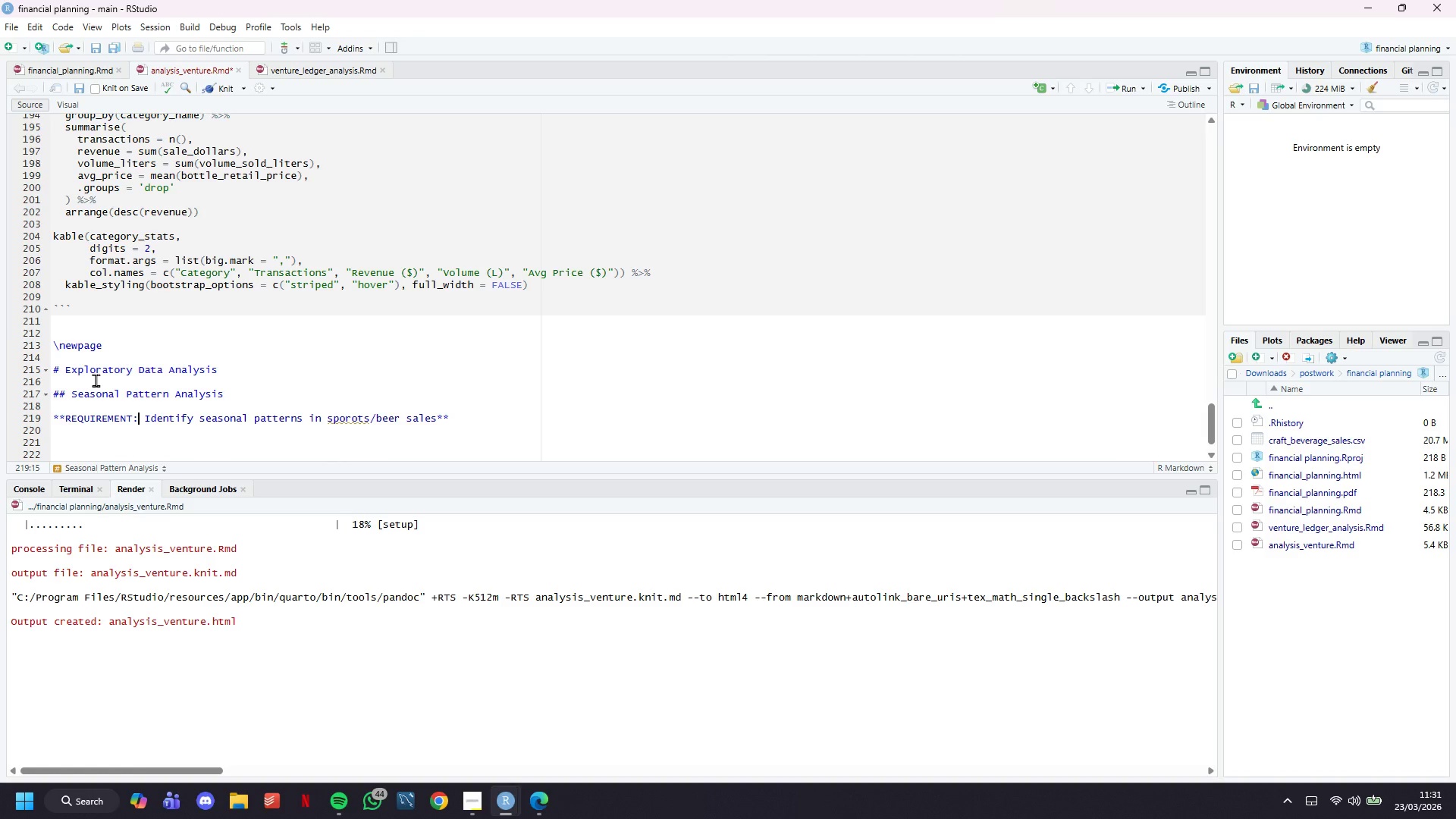 
key(ArrowDown)
 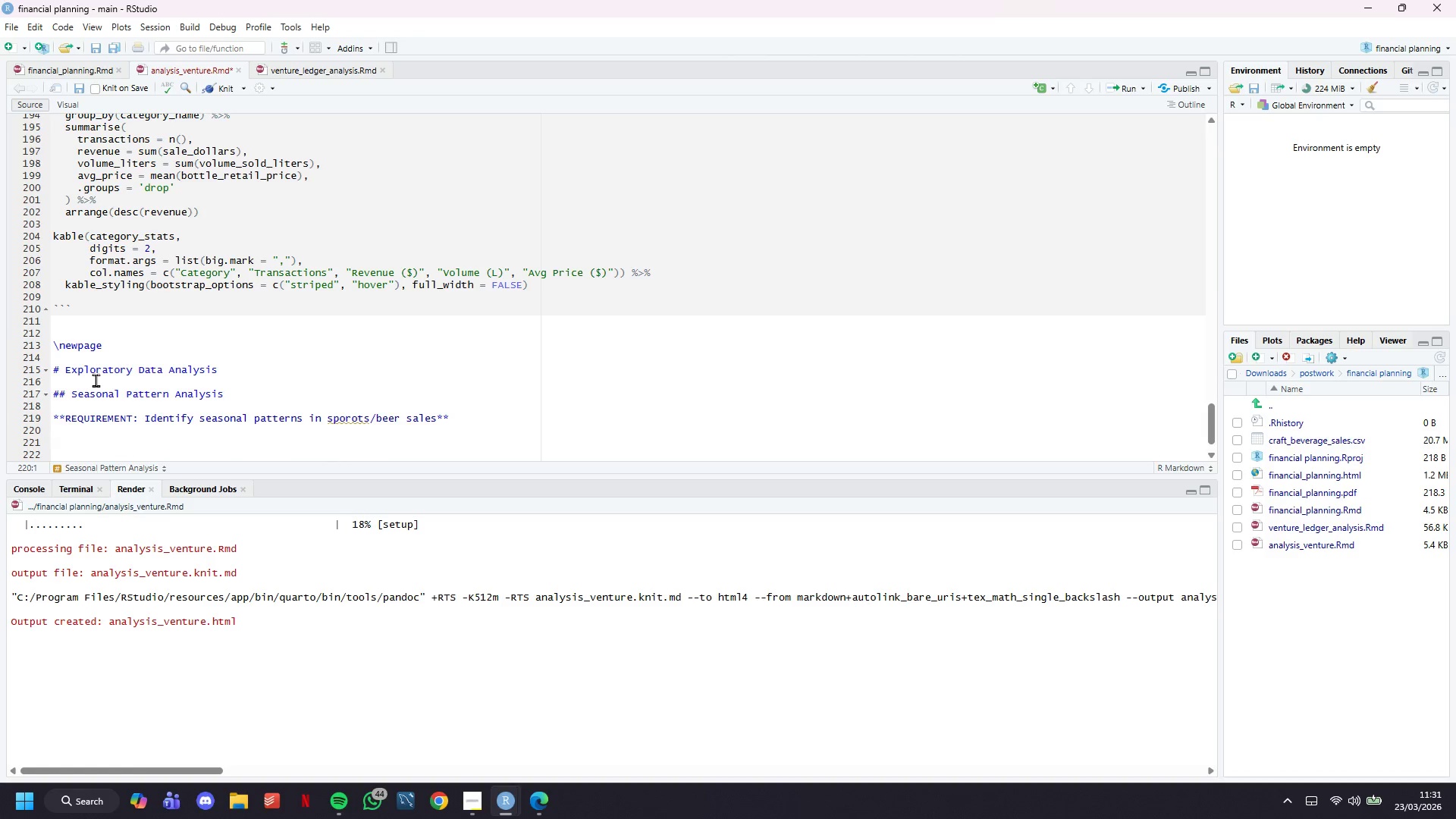 
key(Enter)
 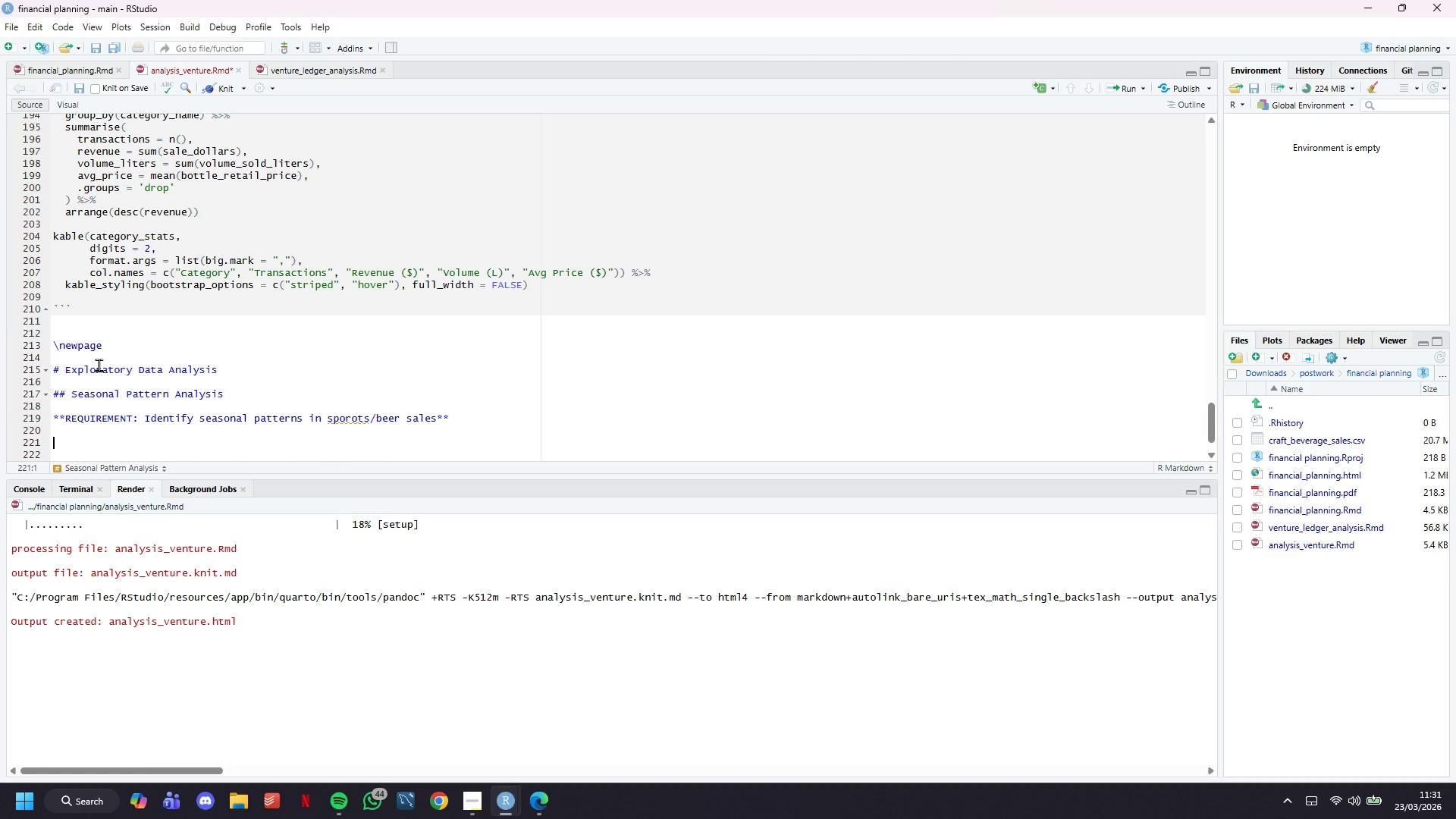 
key(Backquote)
 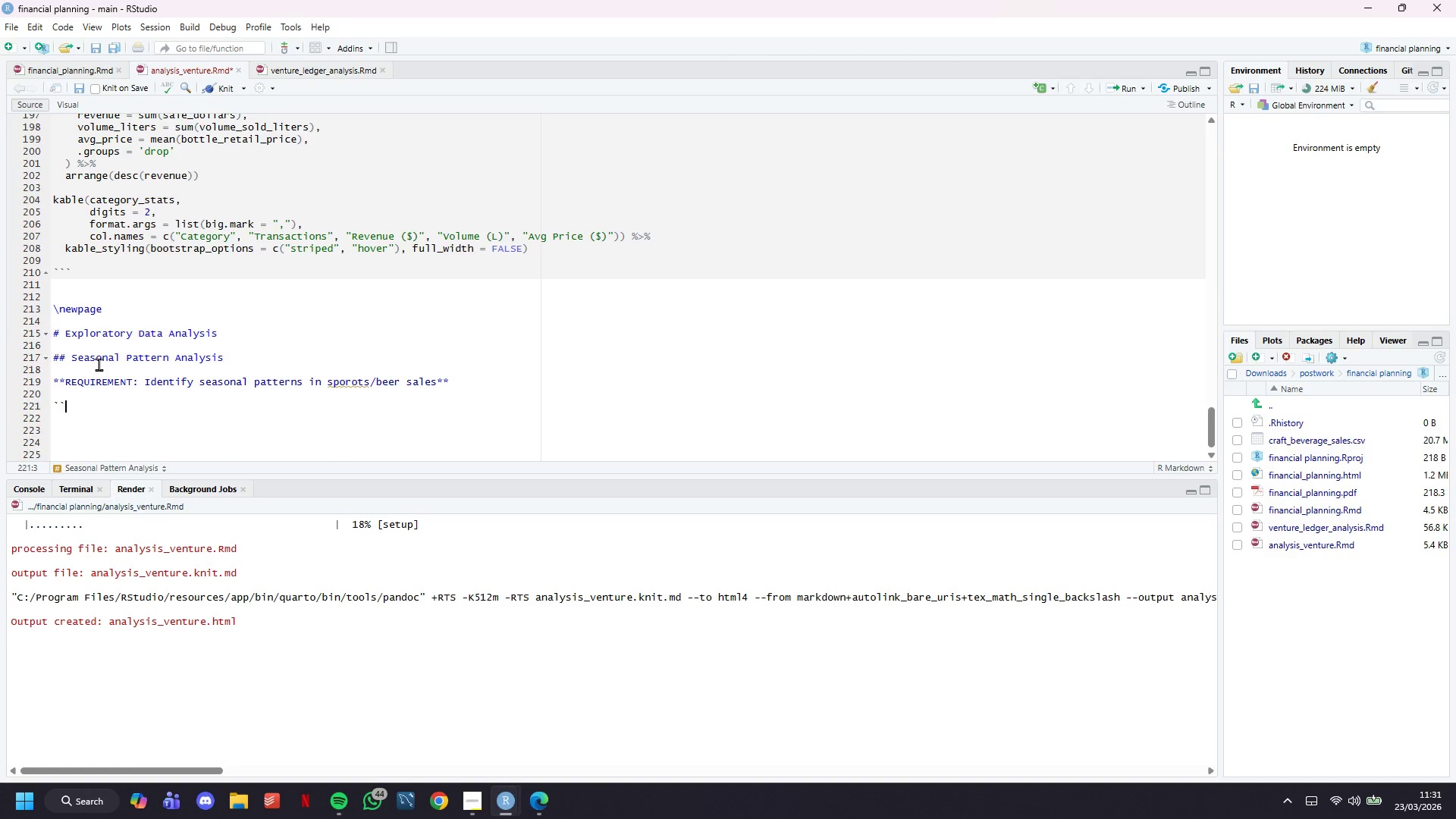 
scroll: coordinate [99, 365], scroll_direction: down, amount: 8.0
 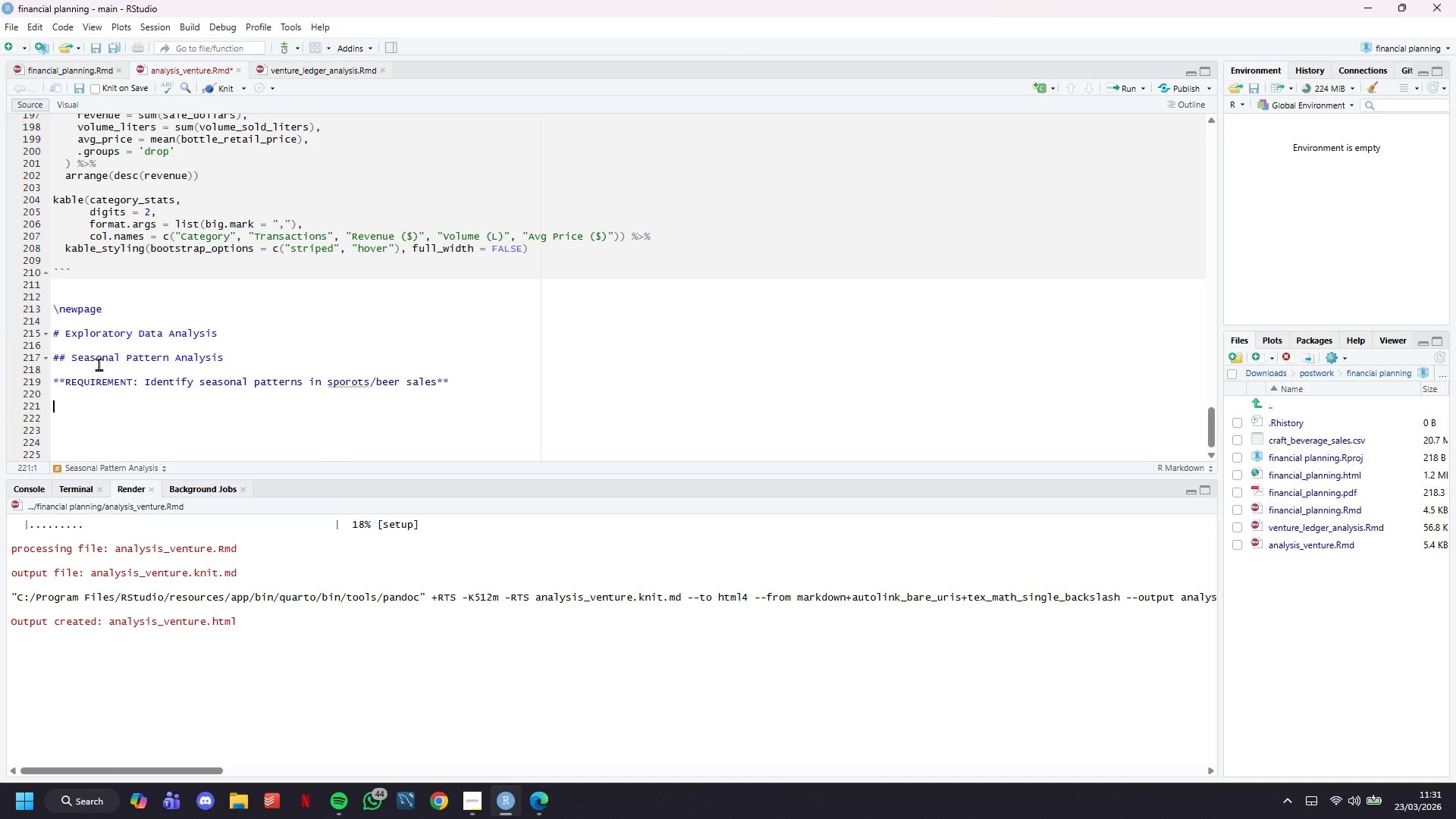 
key(Backquote)
 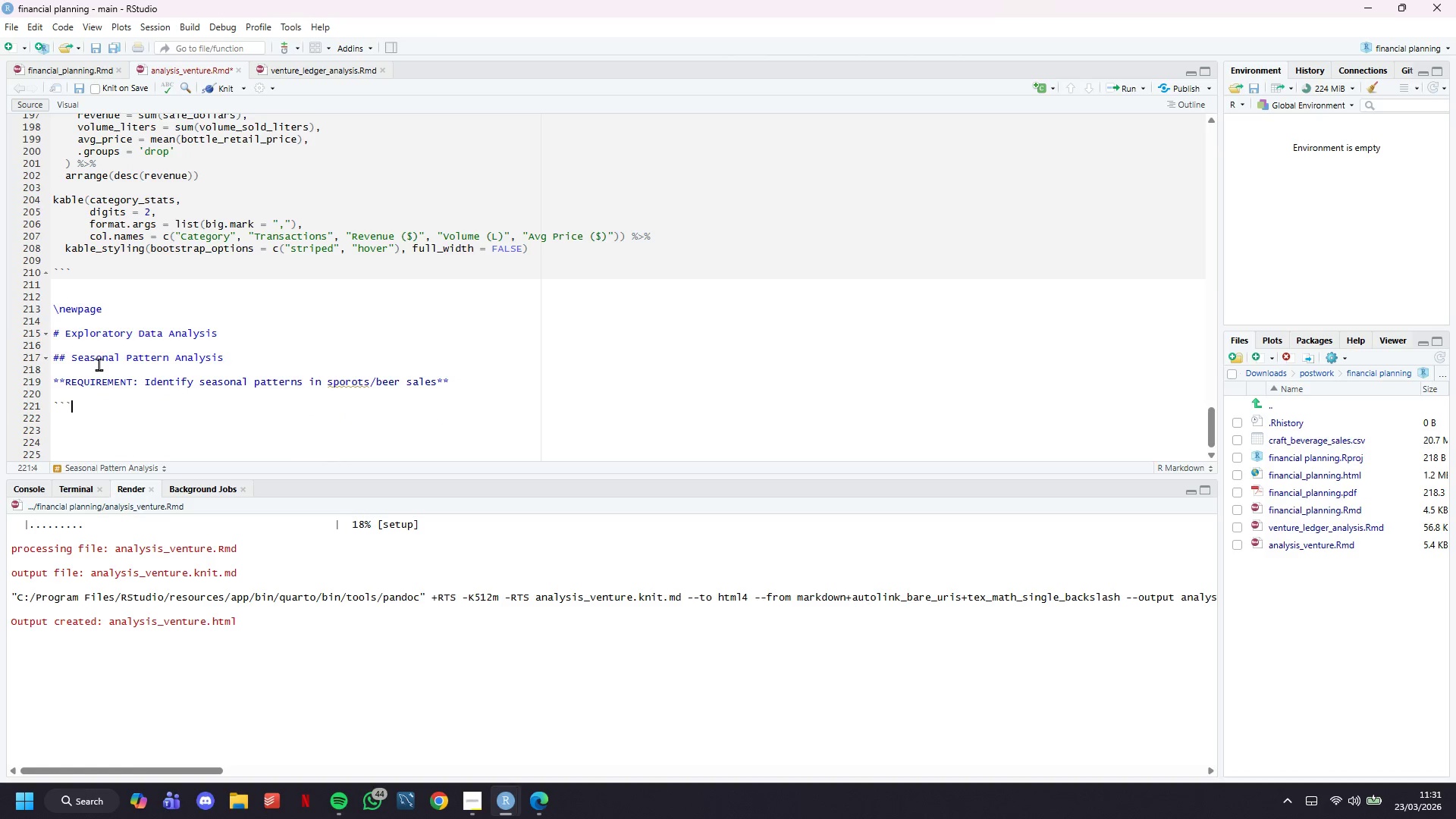 
key(Backquote)
 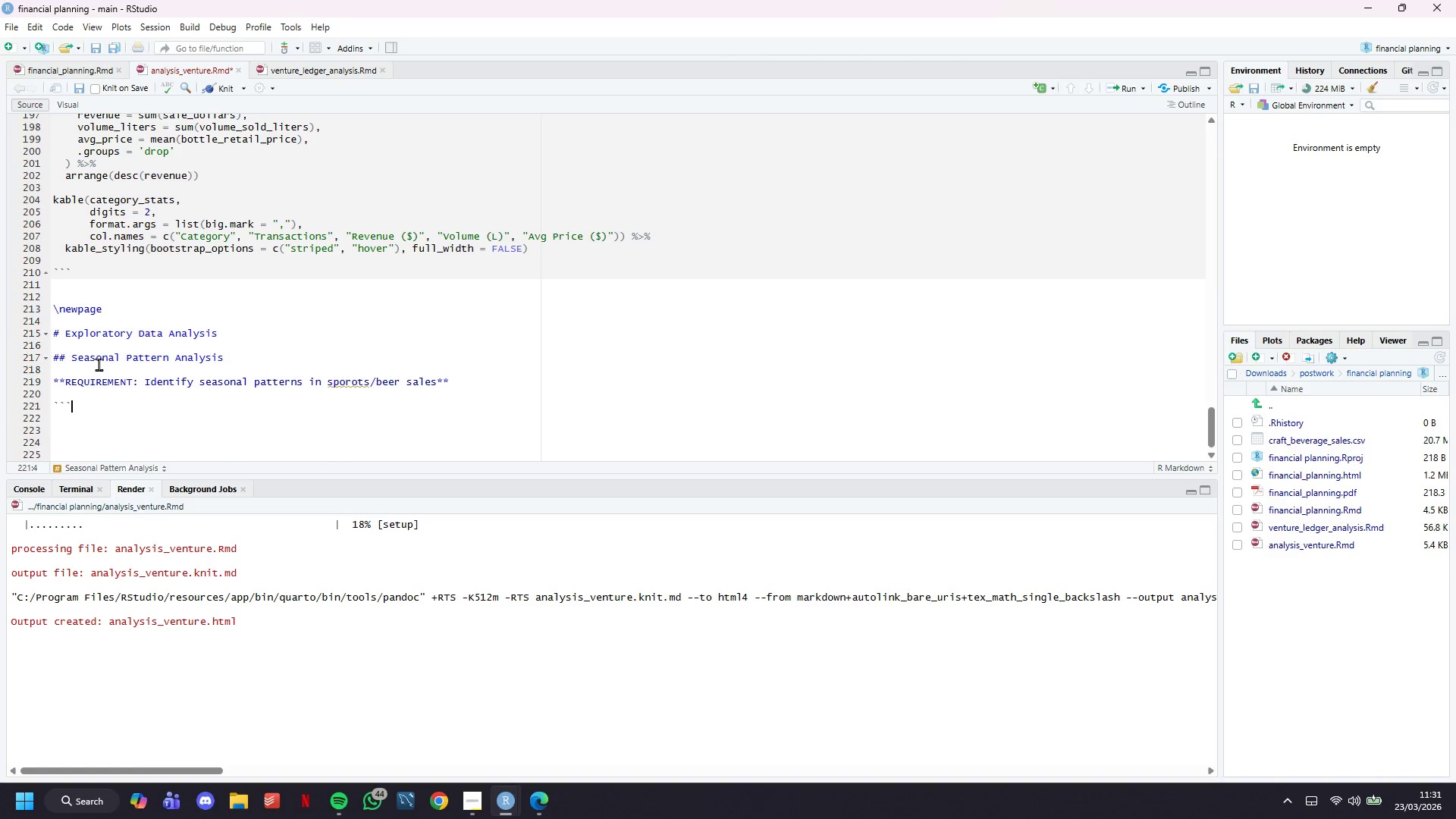 
key(Enter)
 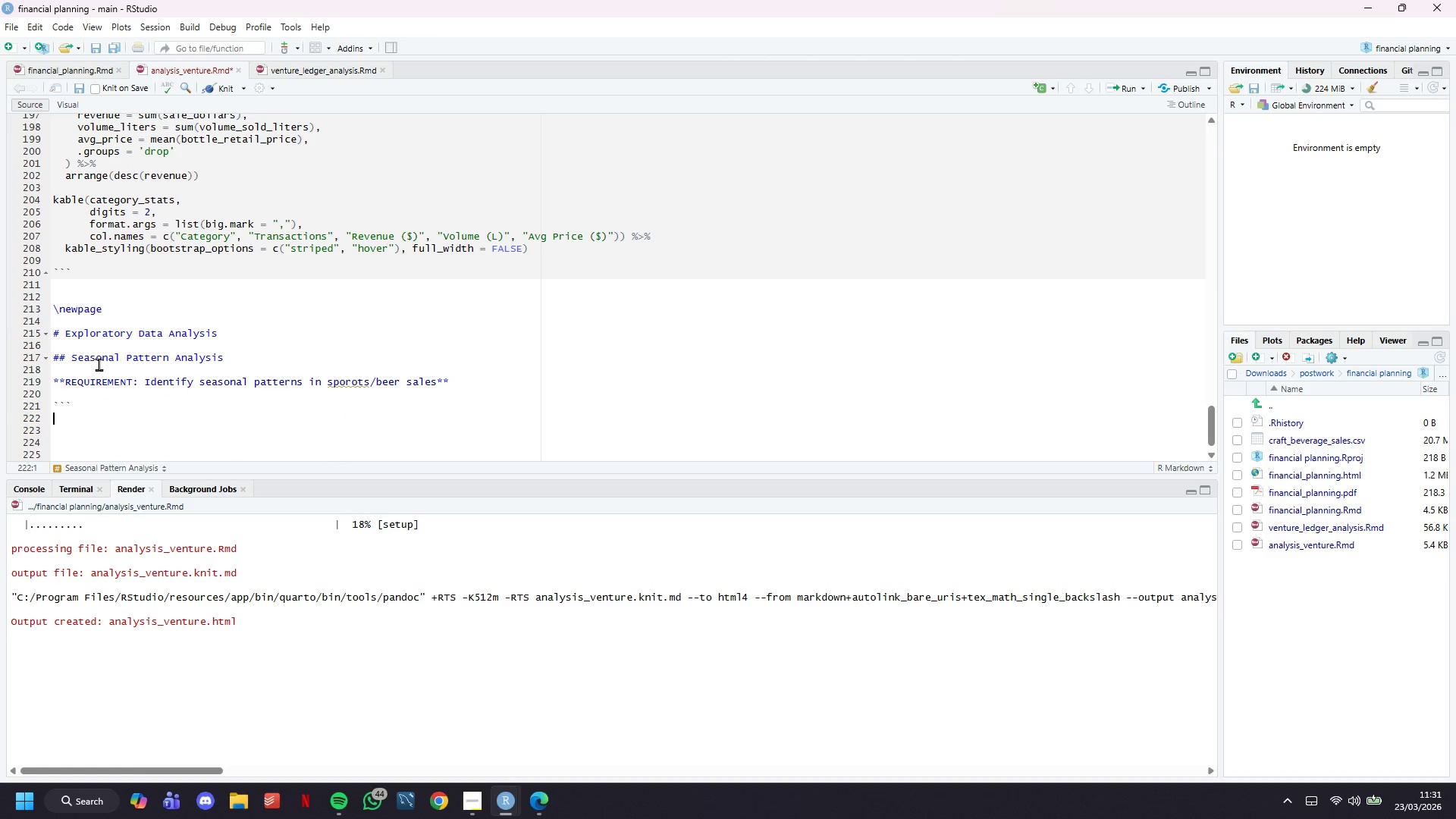 
key(Backquote)
 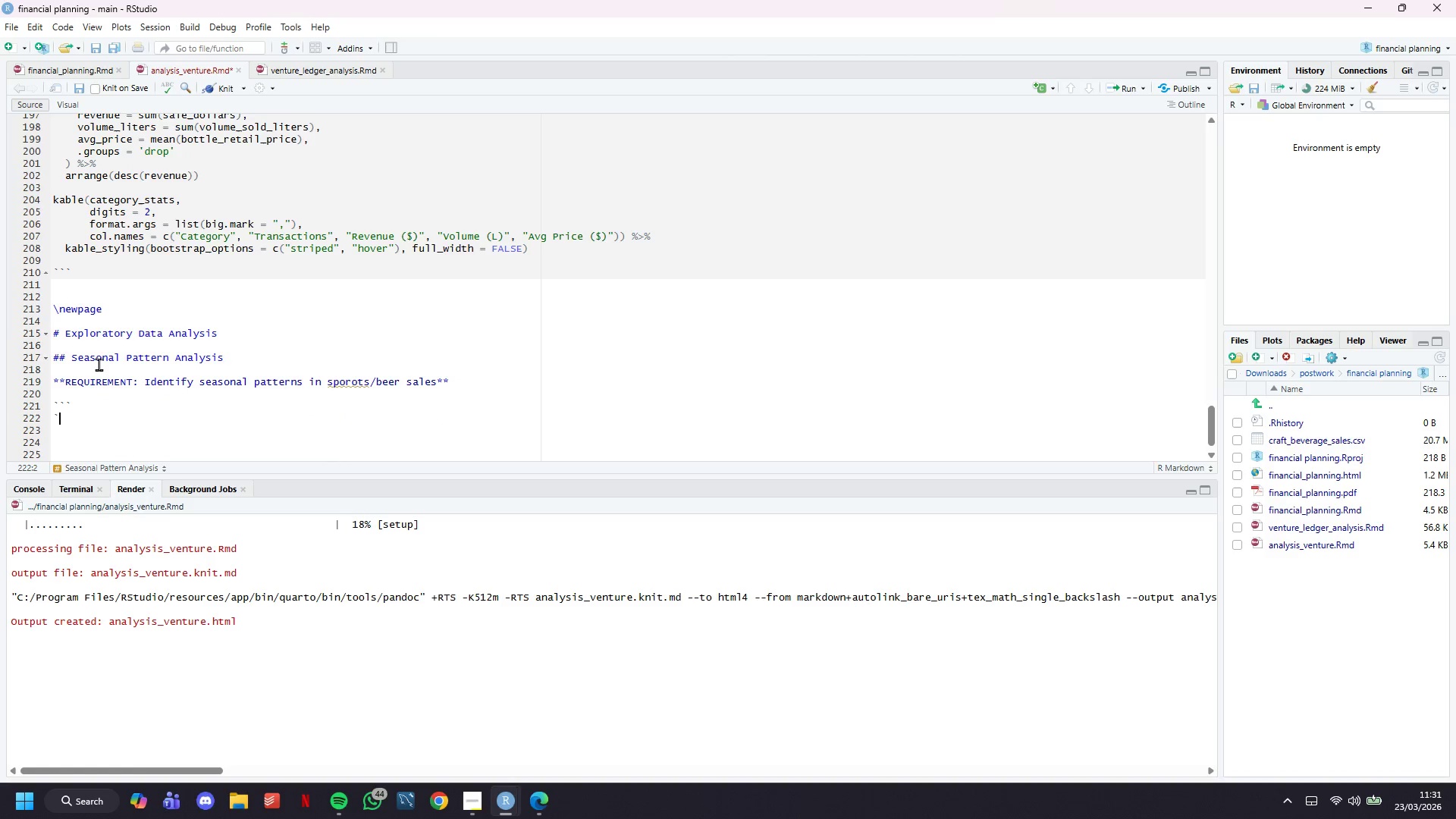 
key(Backquote)
 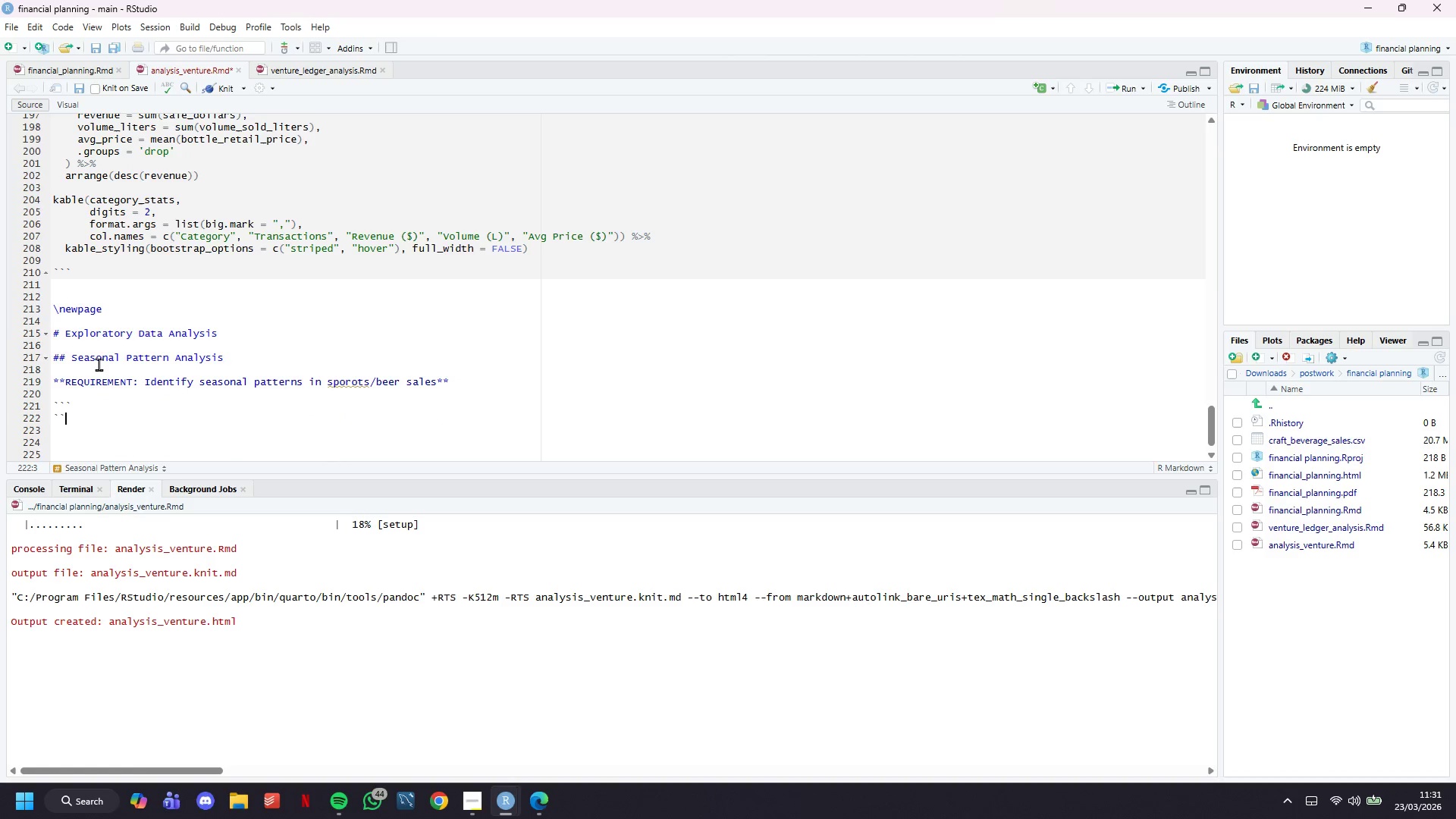 
key(Backquote)
 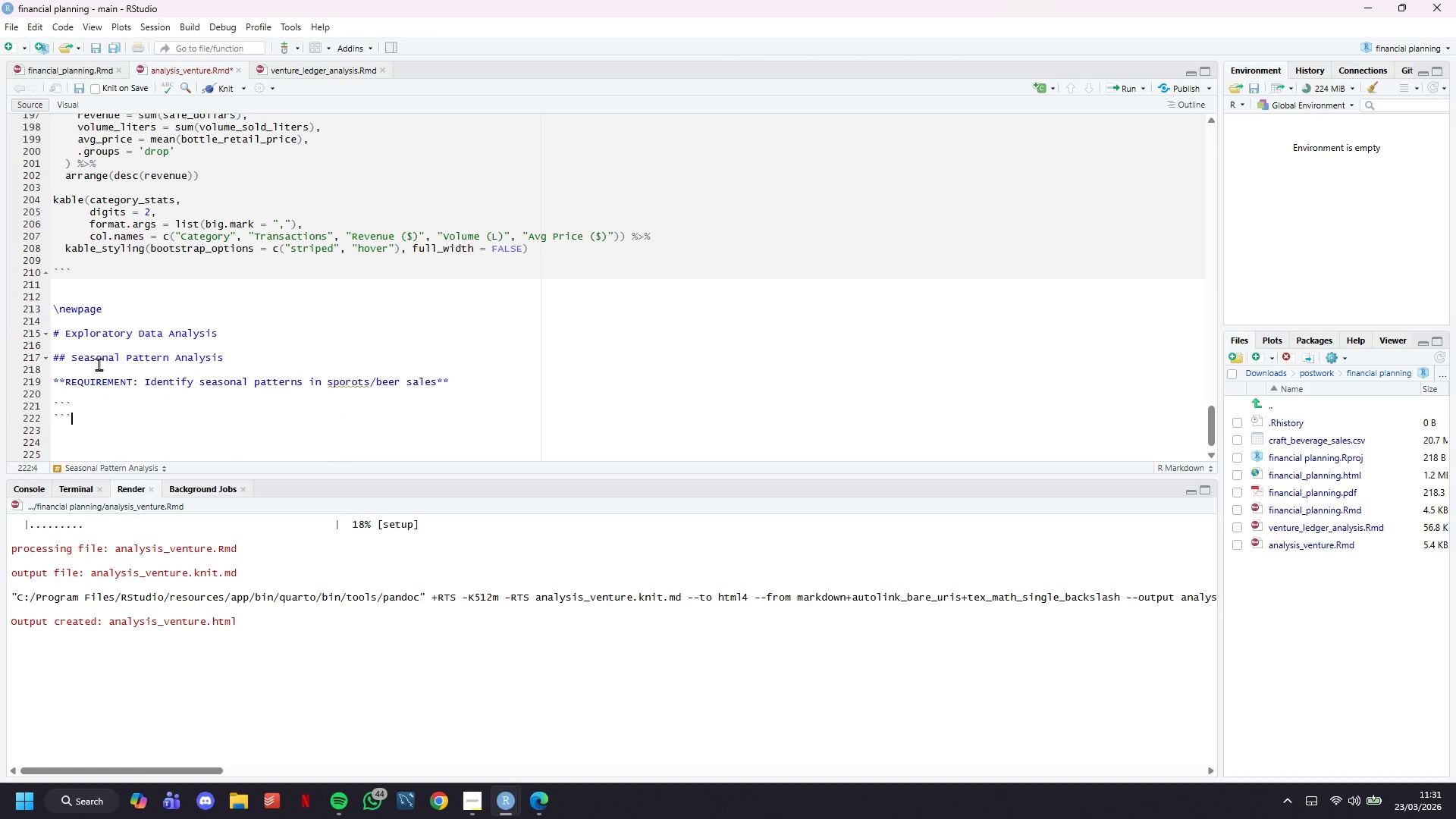 
key(ArrowUp)
 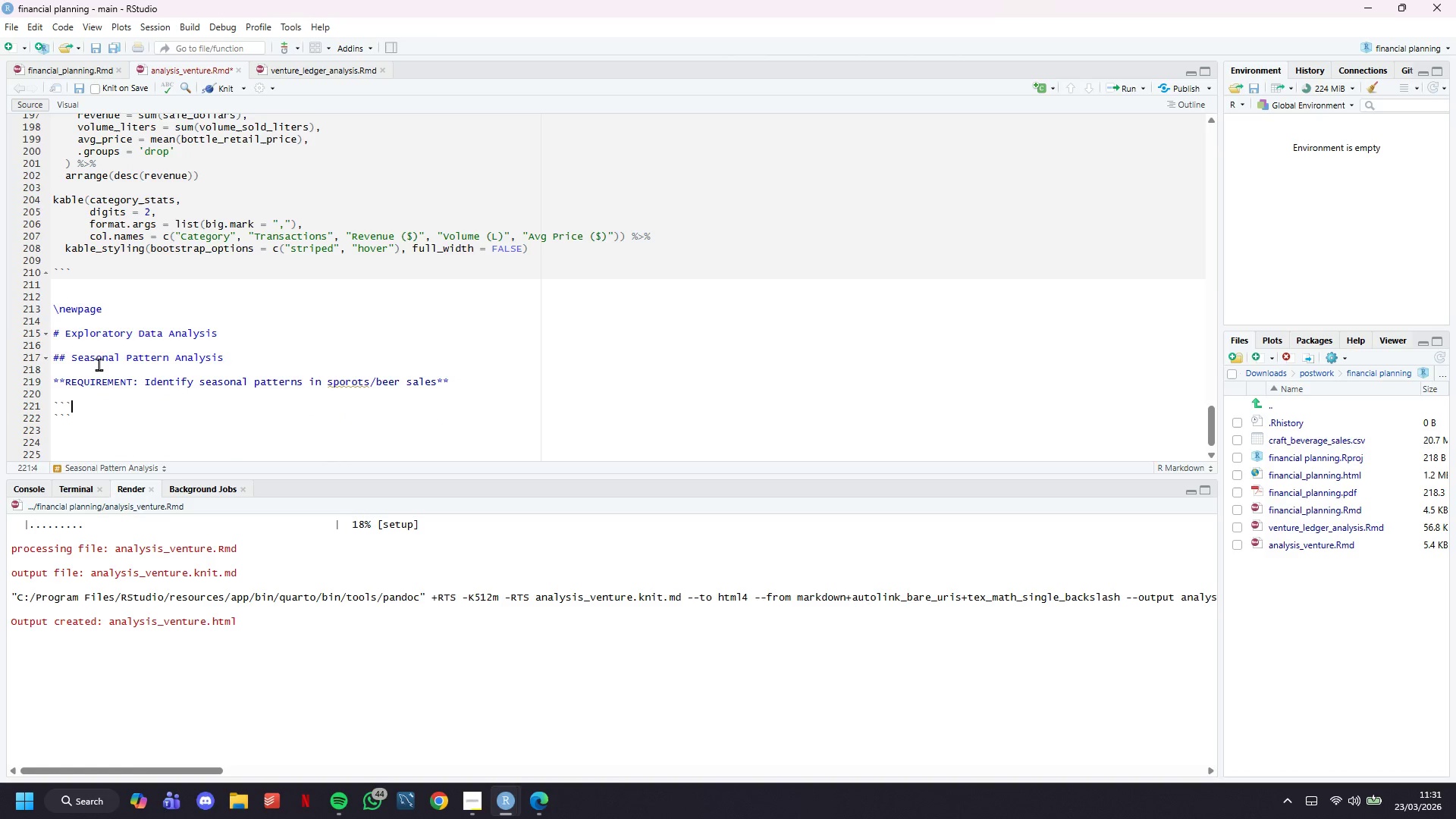 
type({r seasonal-patterns, )
 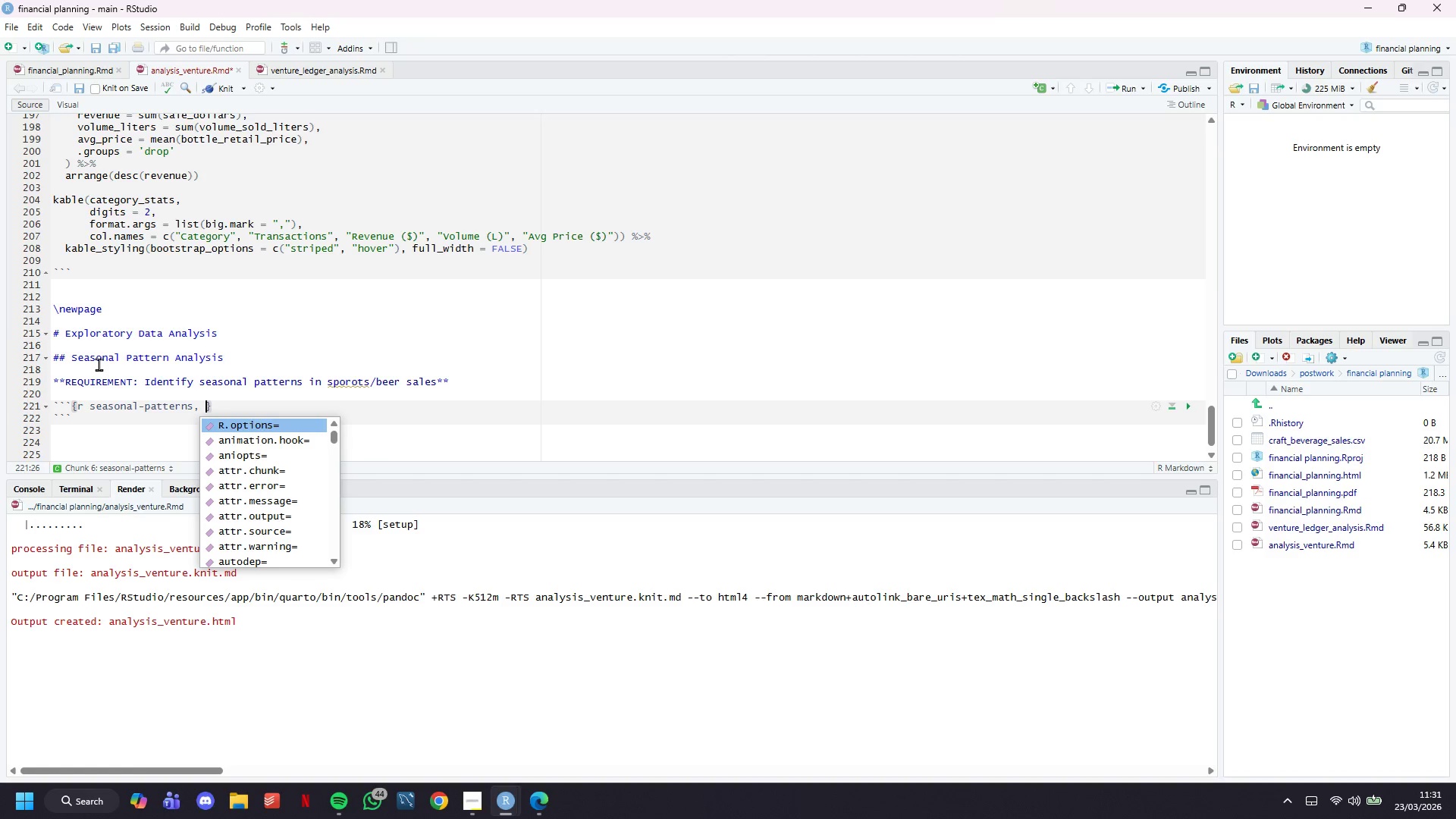 
type(fig.width = 14, fig.height = 10)
 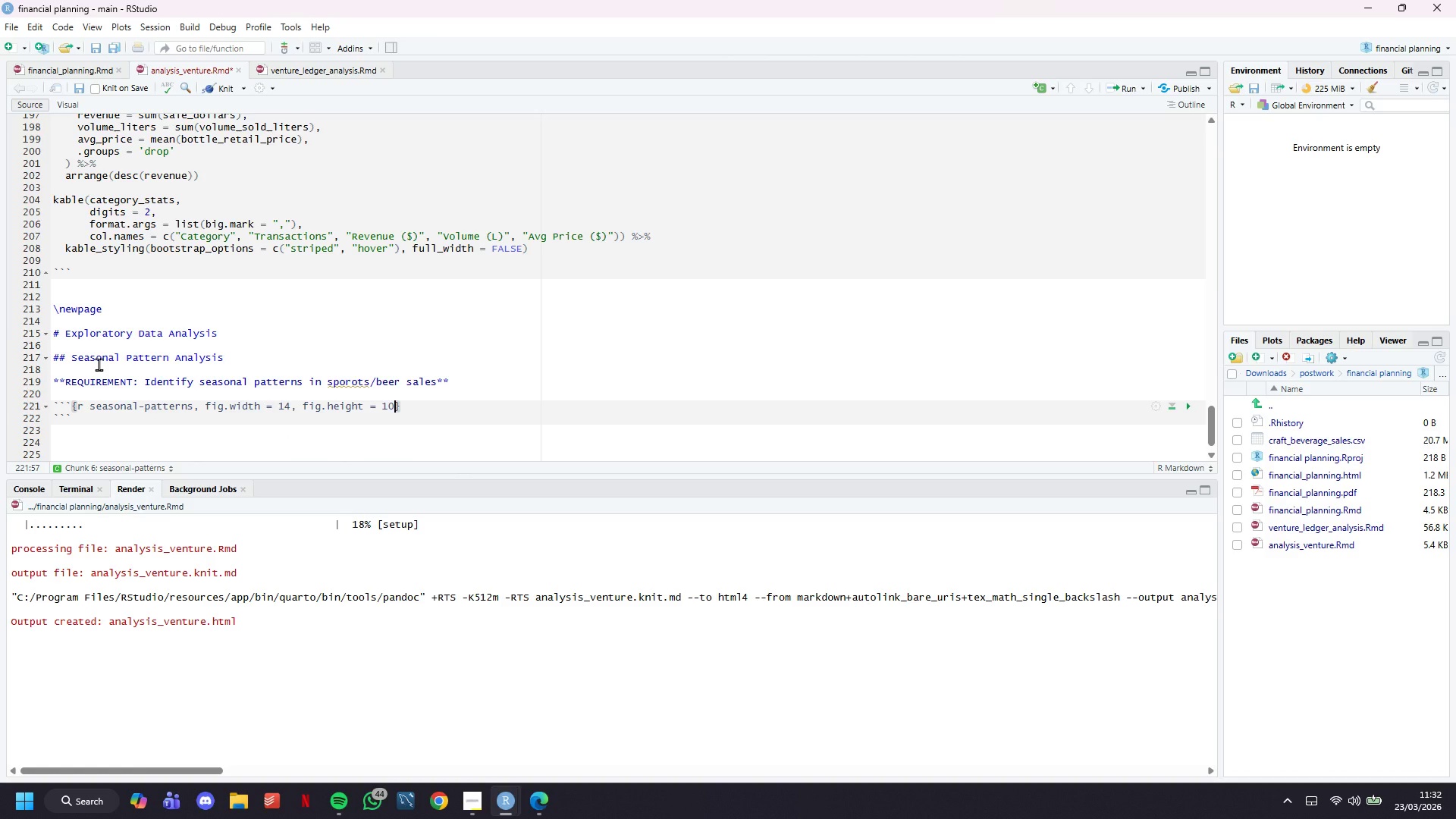 
key(ArrowRight)
 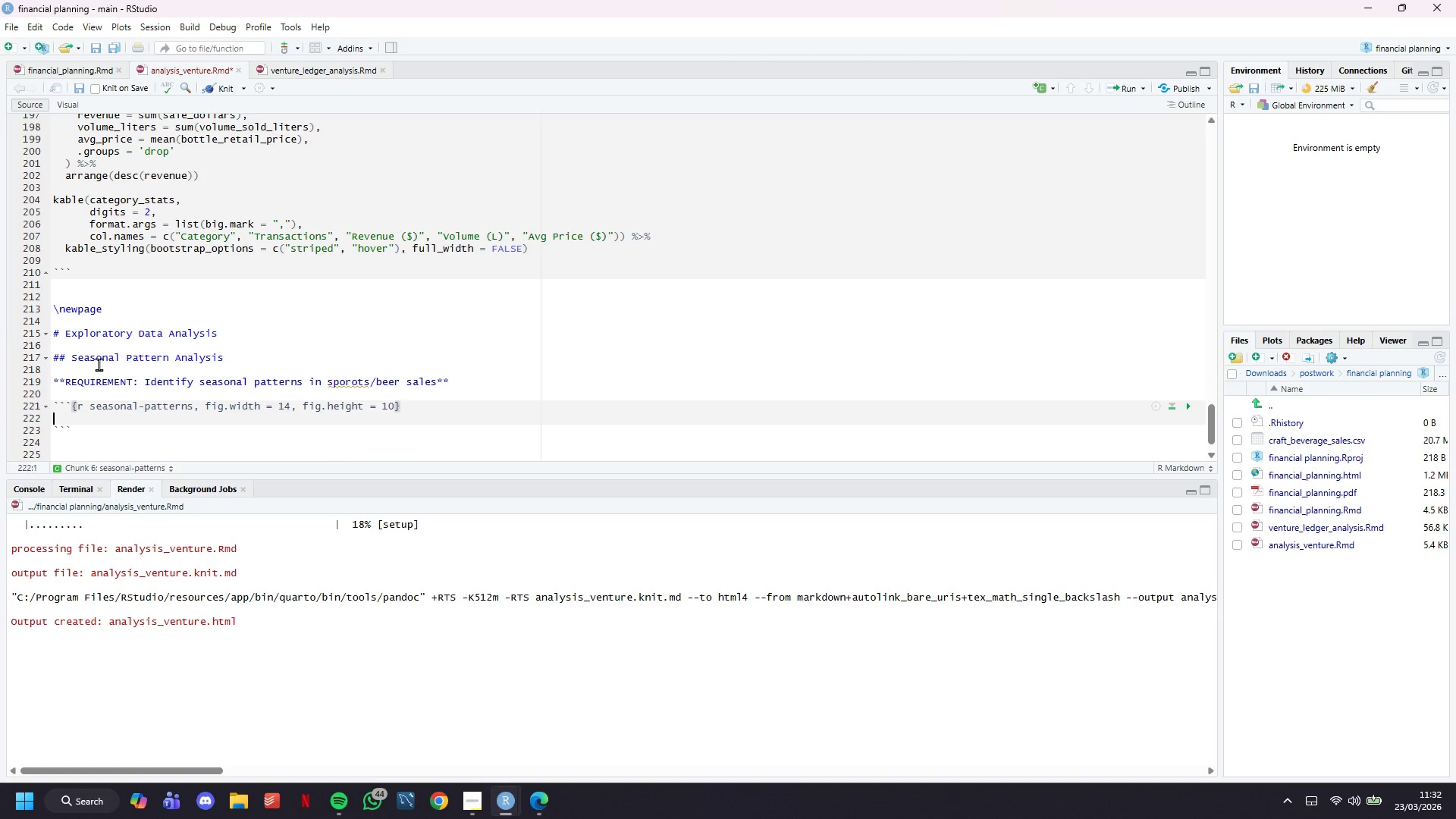 
key(Enter)
 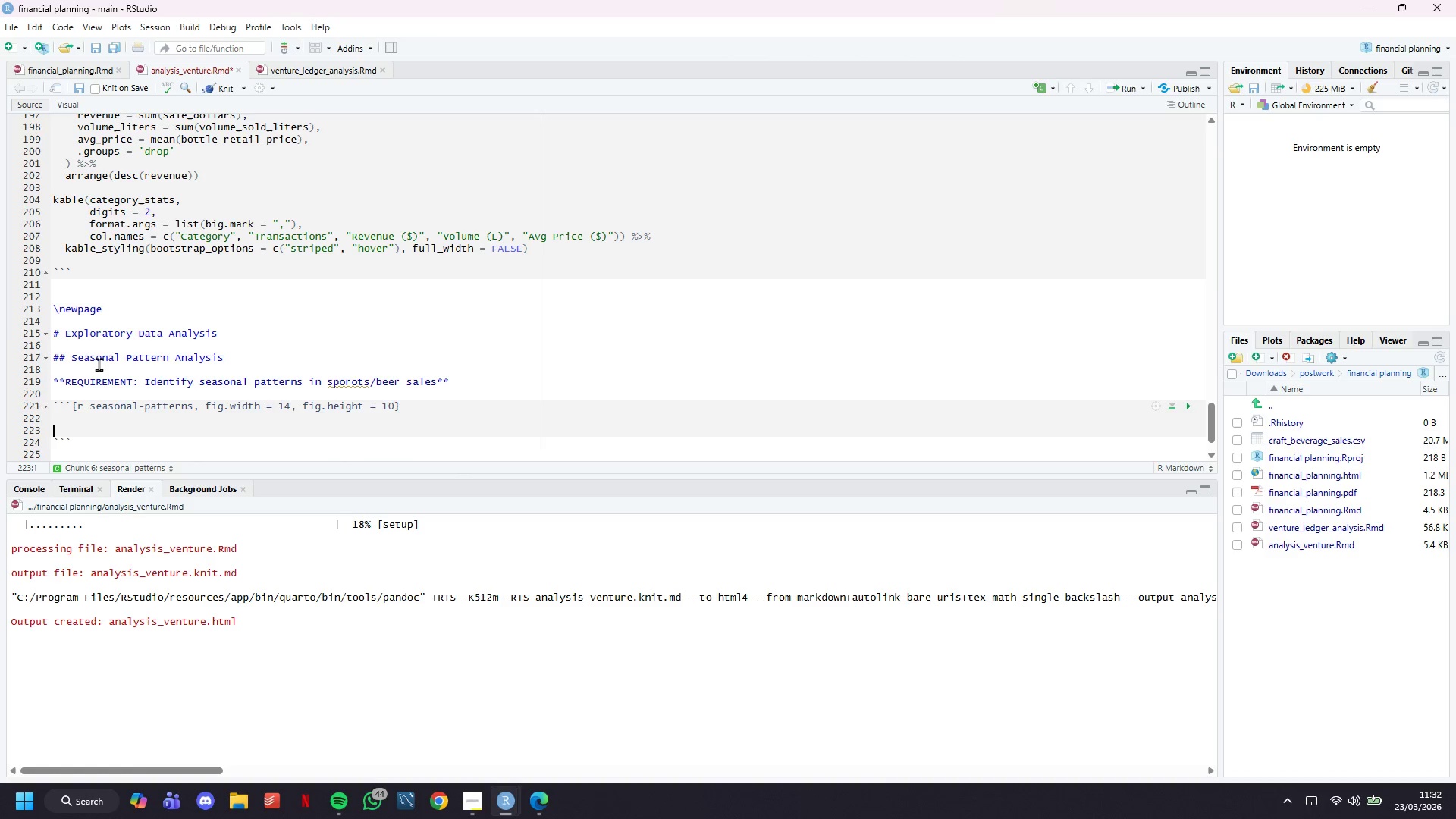 
key(Enter)
 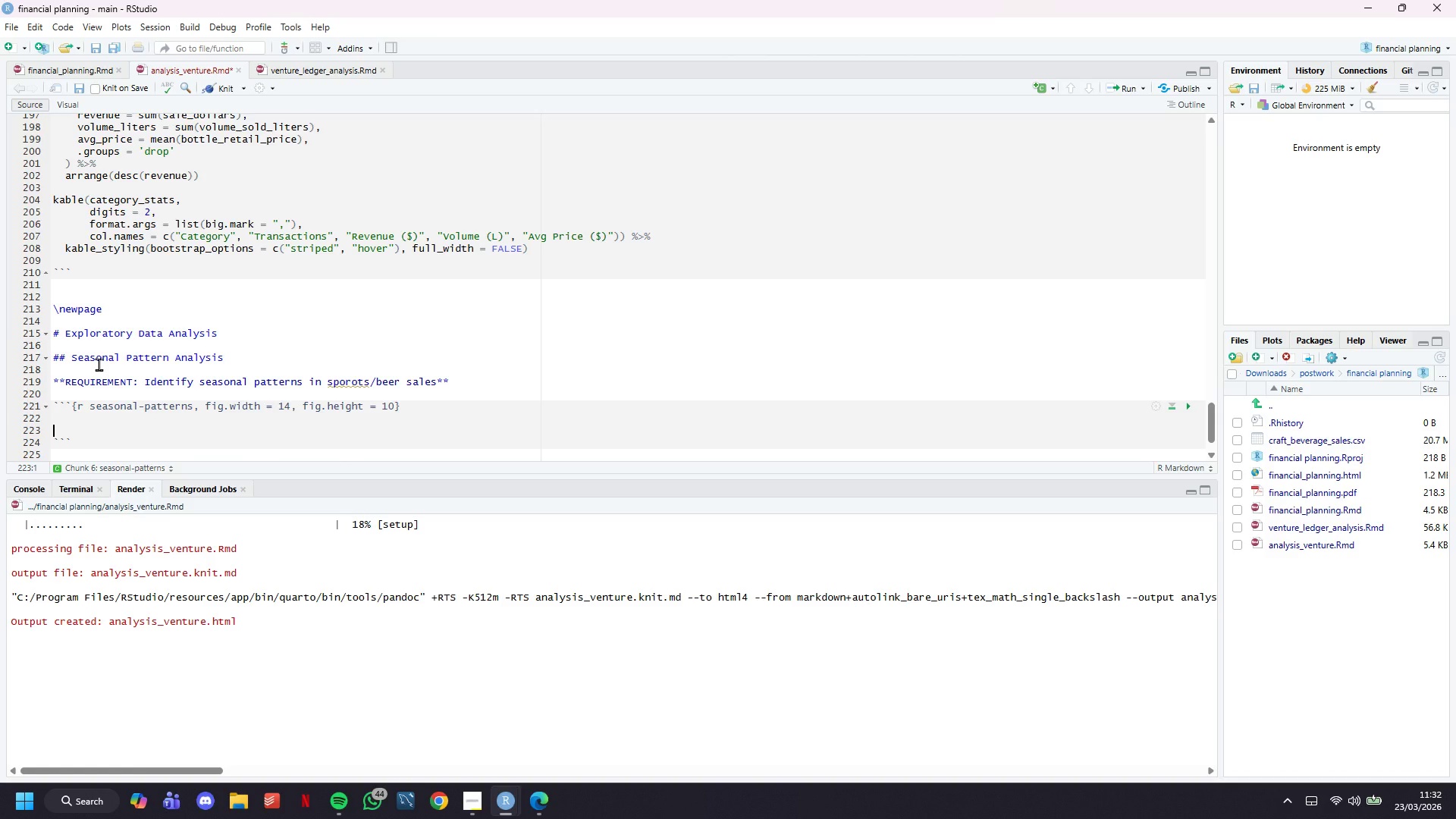 
key(ArrowUp)
 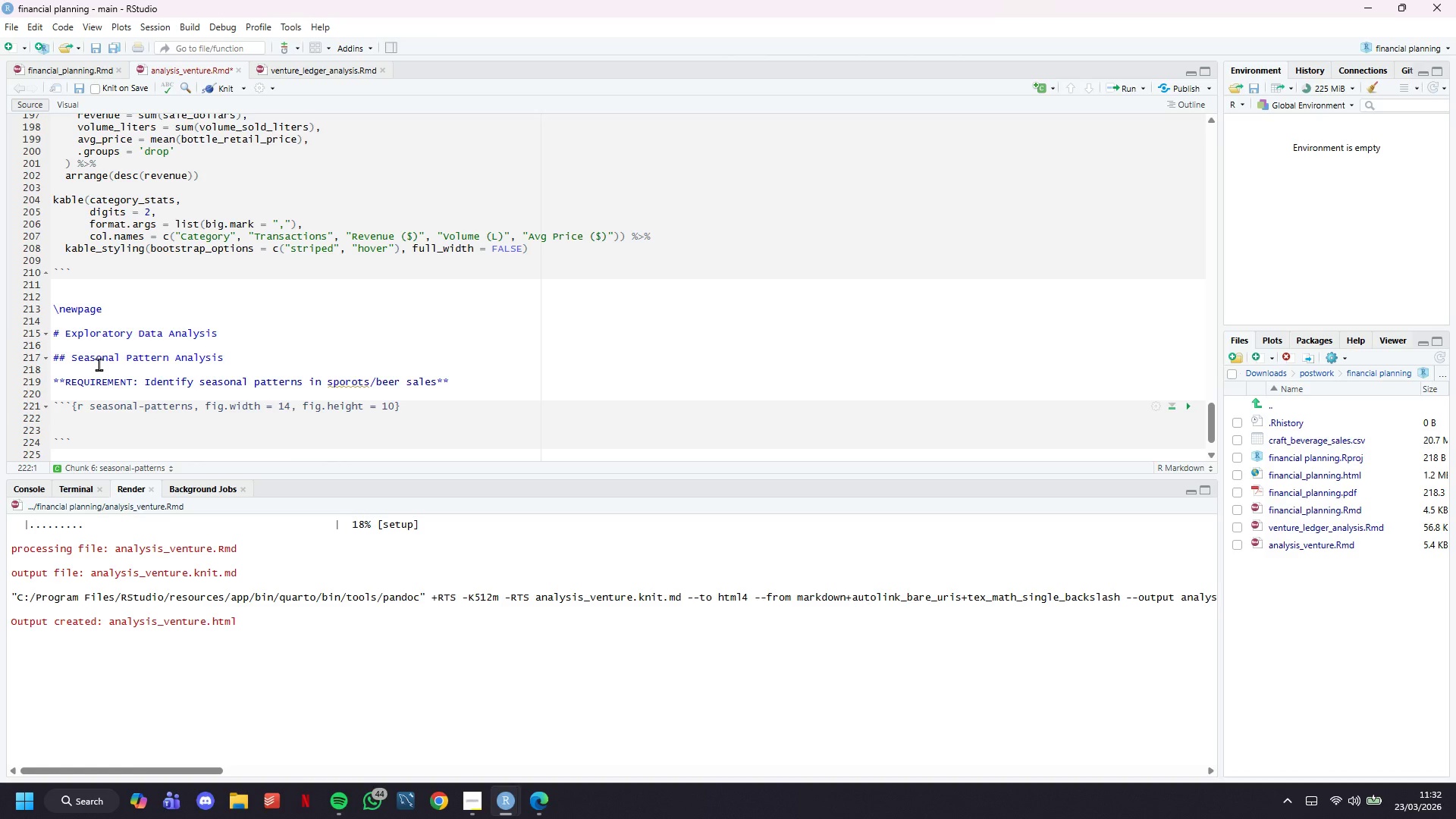 
wait(11.77)
 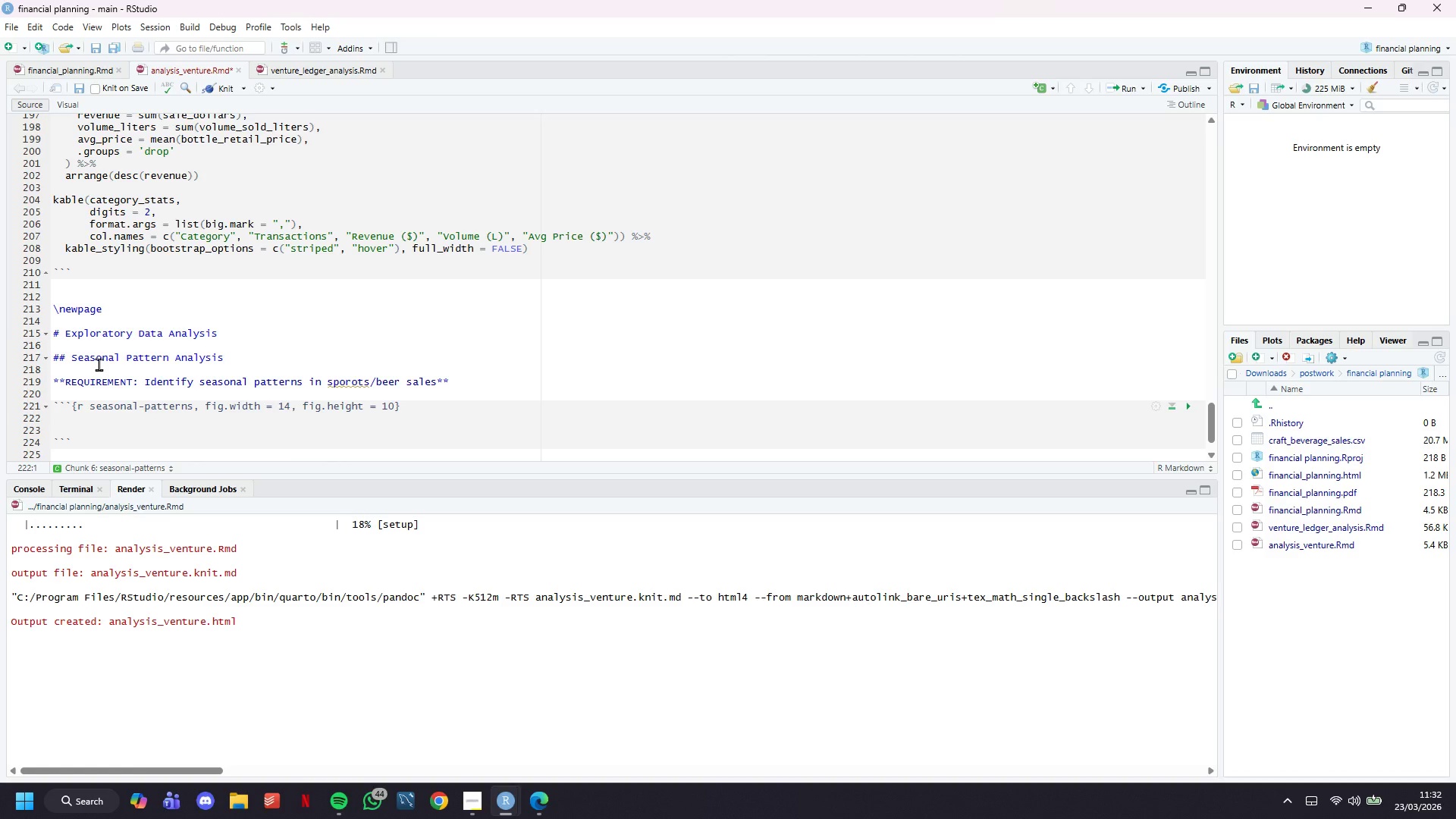 
scroll: coordinate [99, 364], scroll_direction: down, amount: 4.0
 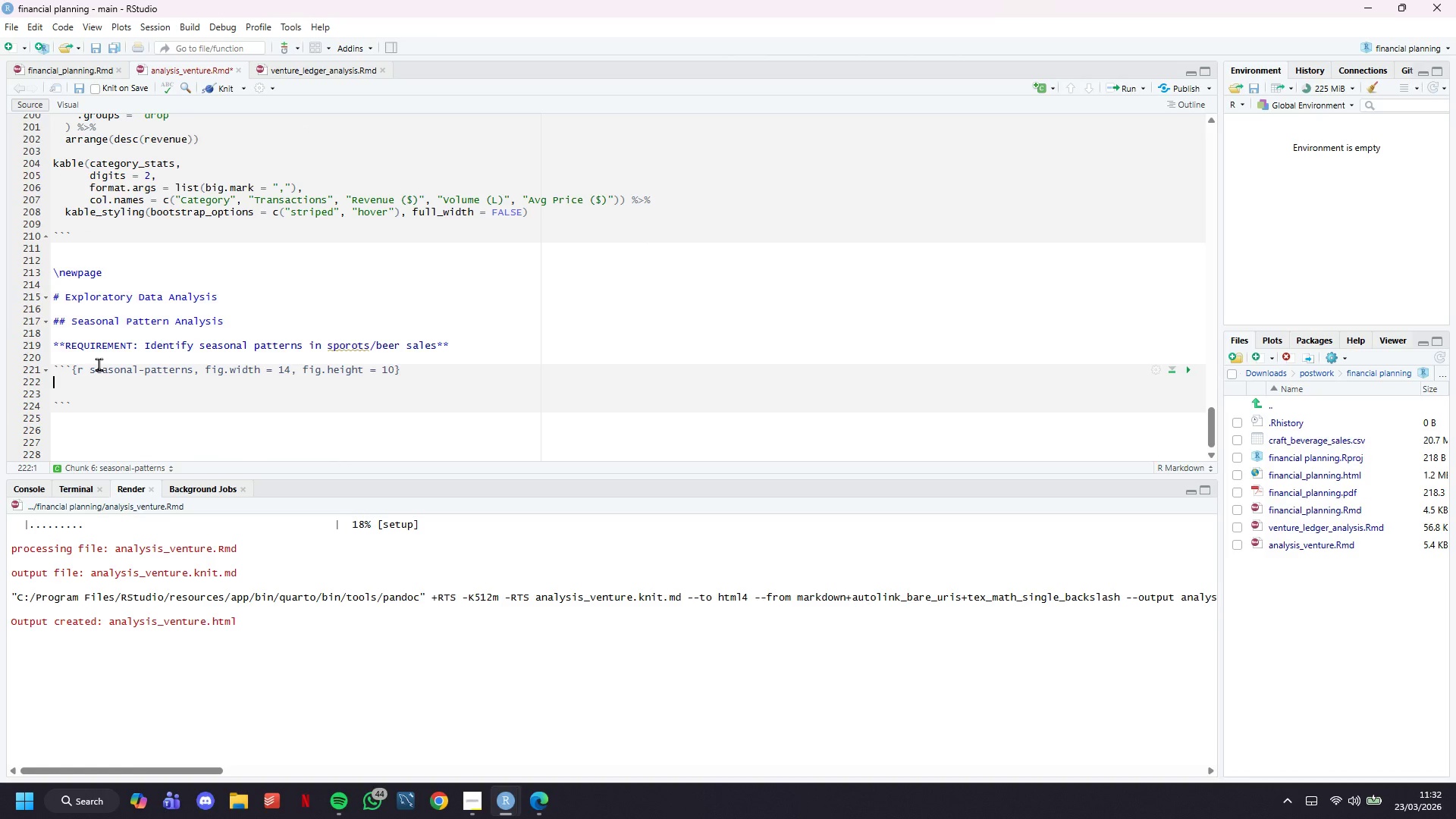 
type(# Monthly revenue trends)
 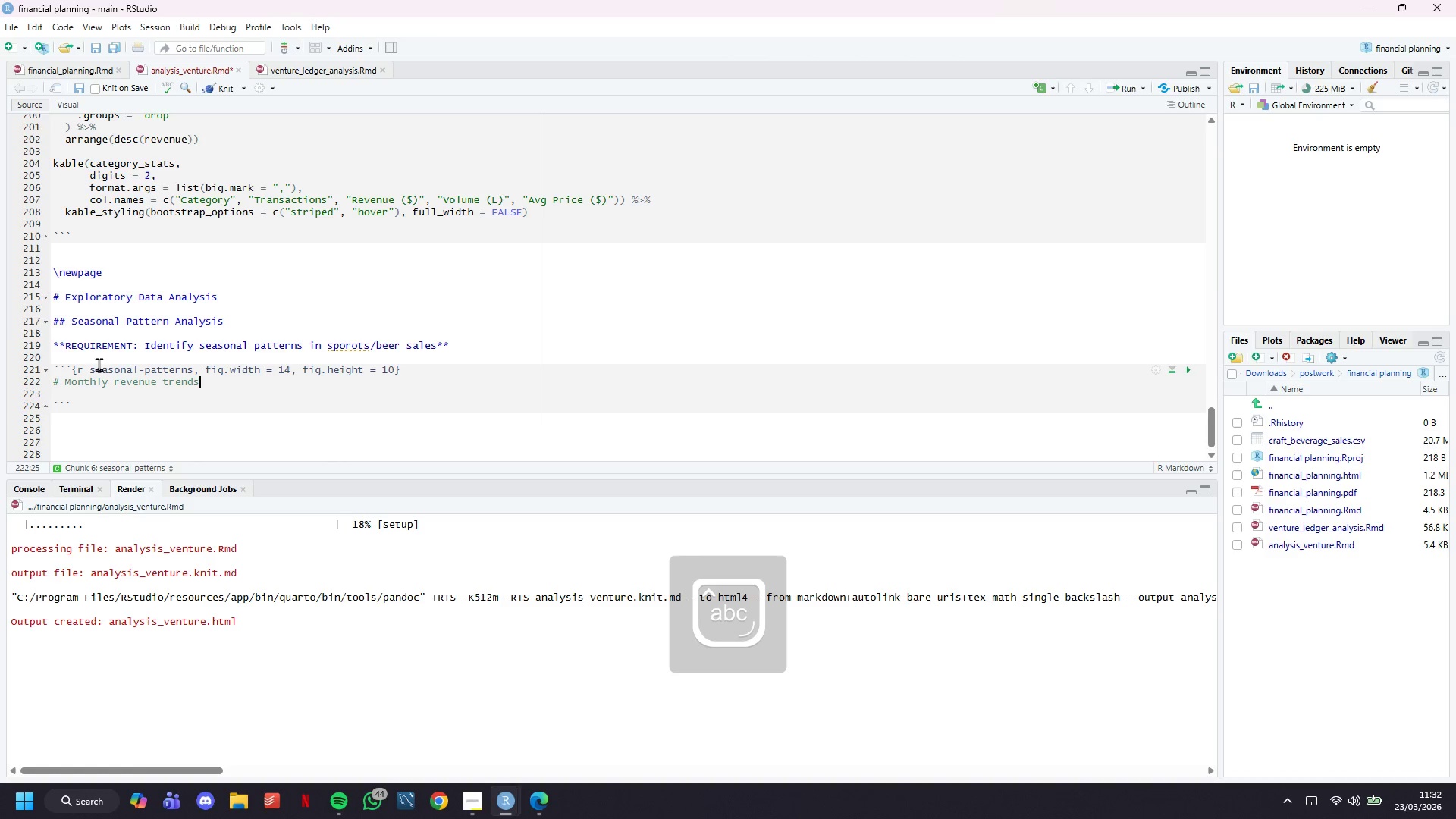 
key(Enter)
 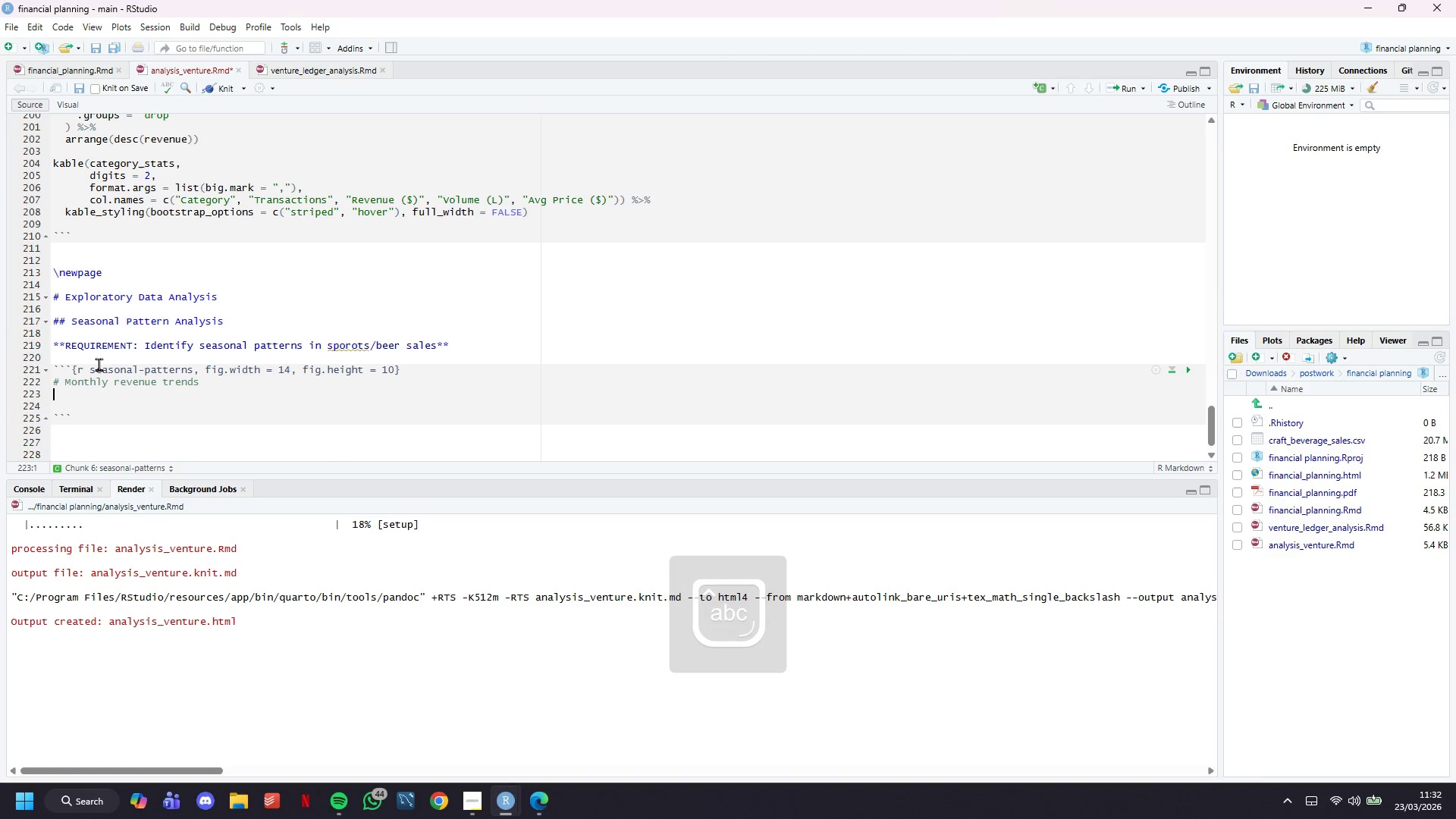 
type(monthly_revenue <- sales %>%\)
 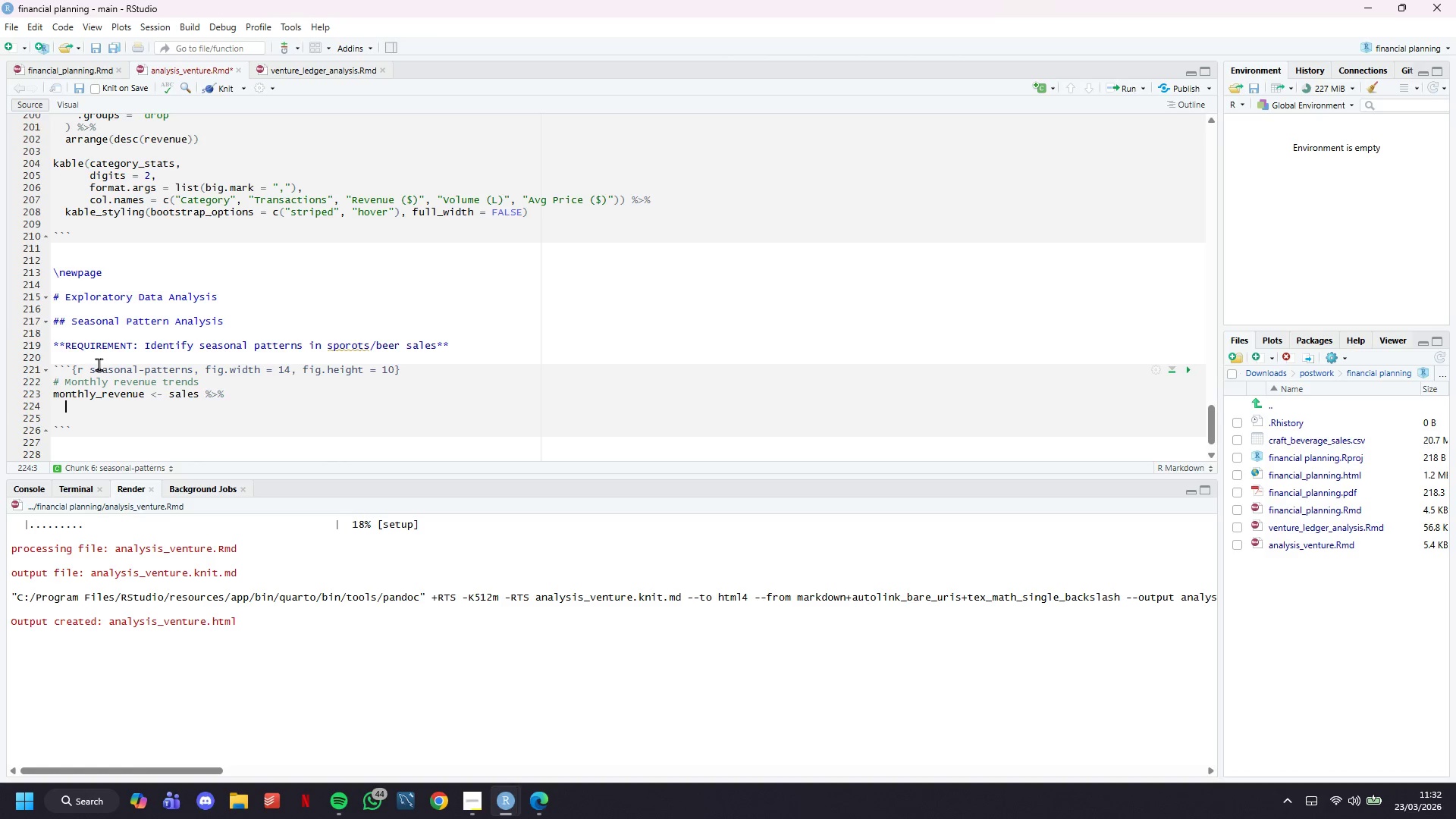 
 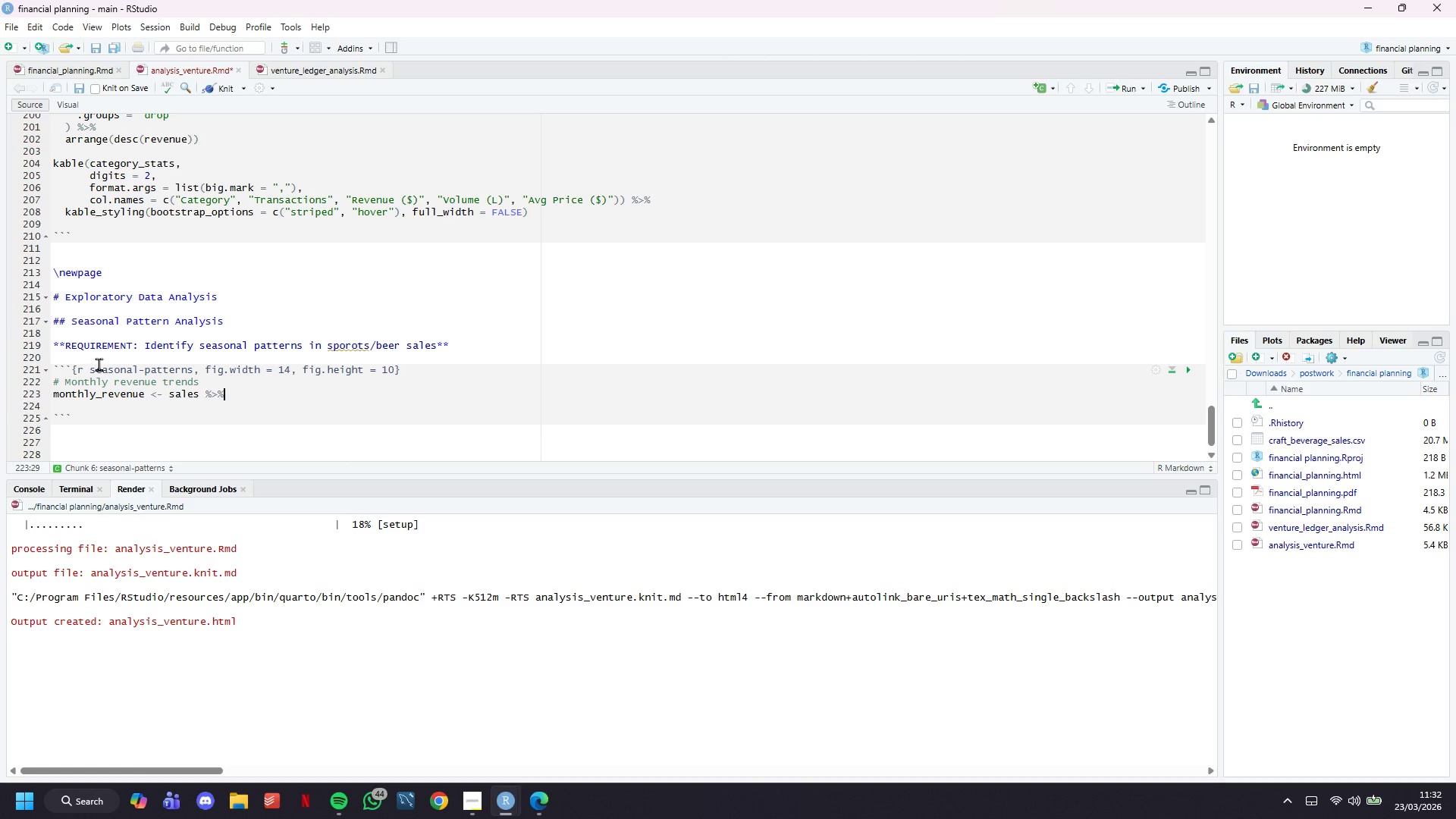 
key(Enter)
 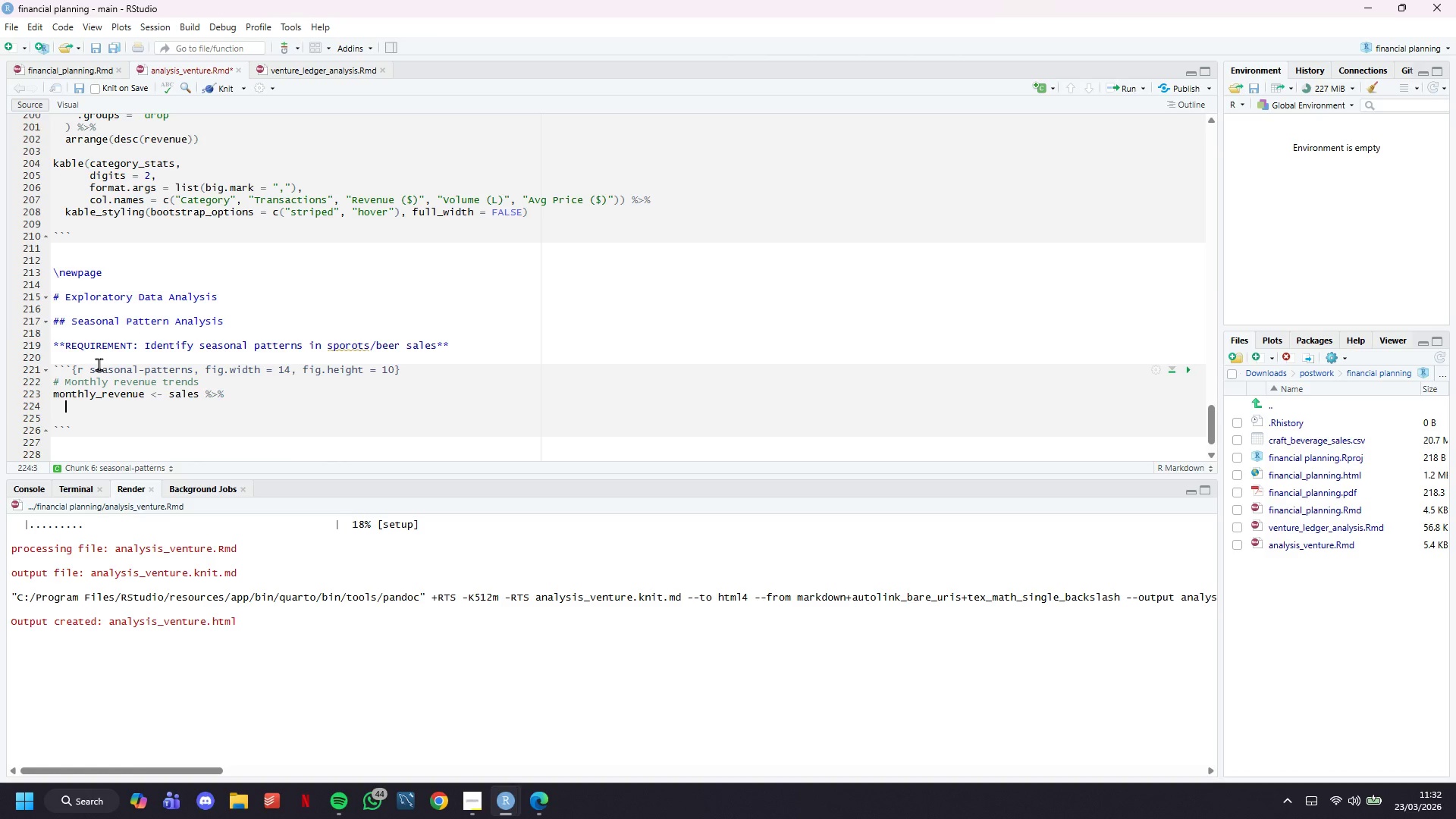 
key(Backspace)
type(group_by(year_month, category_name)
 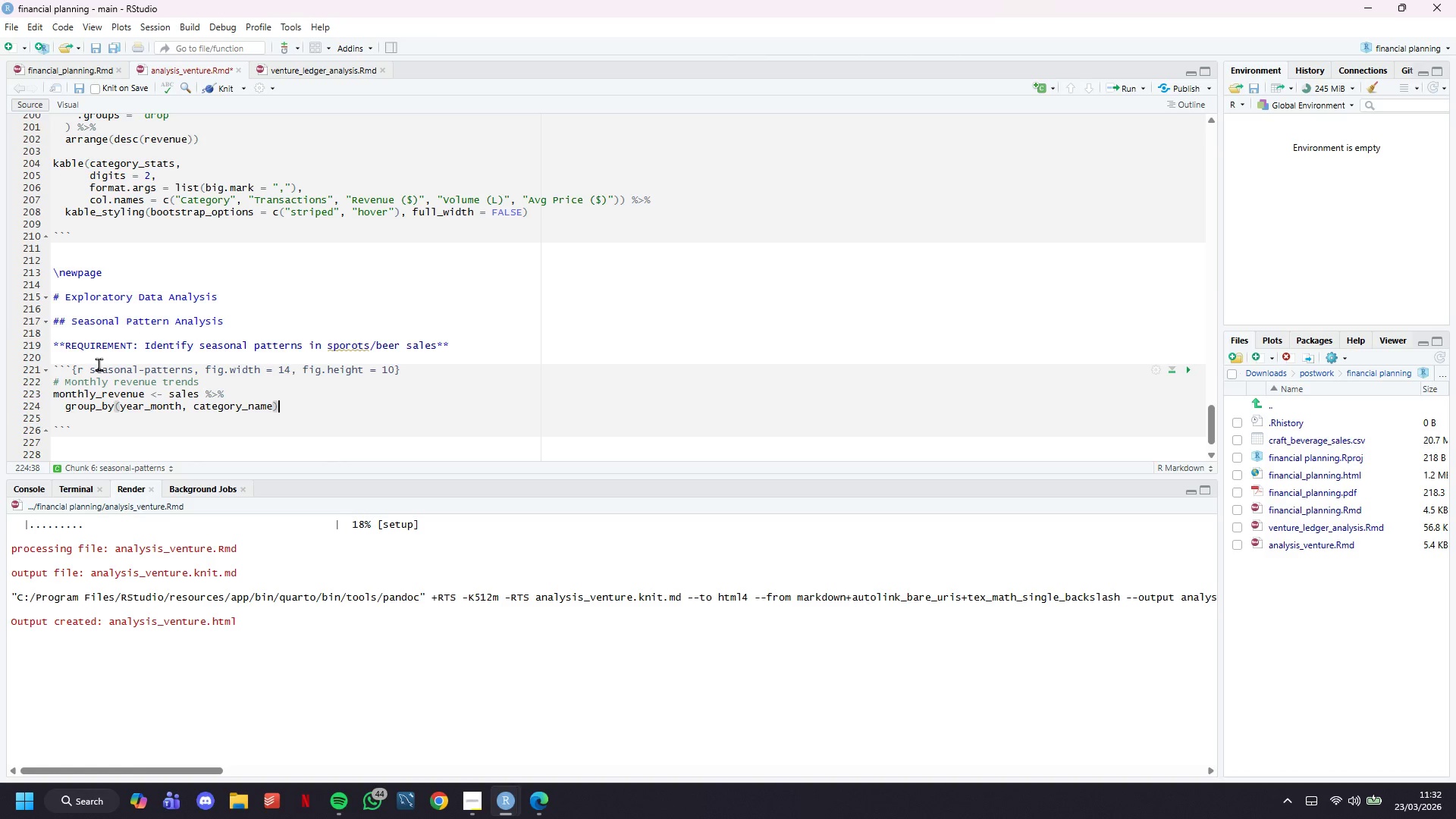 
 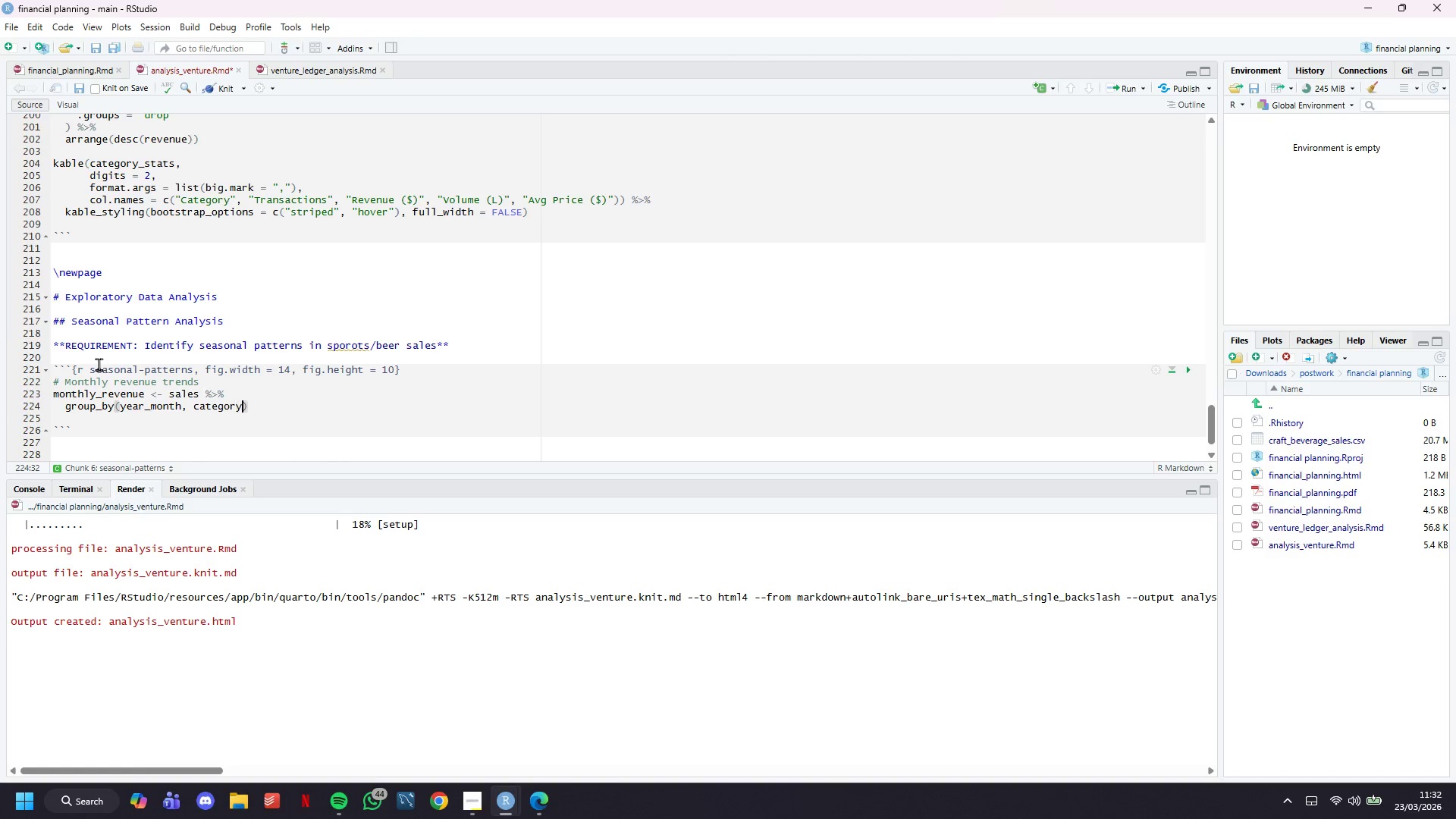 
key(ArrowRight)
 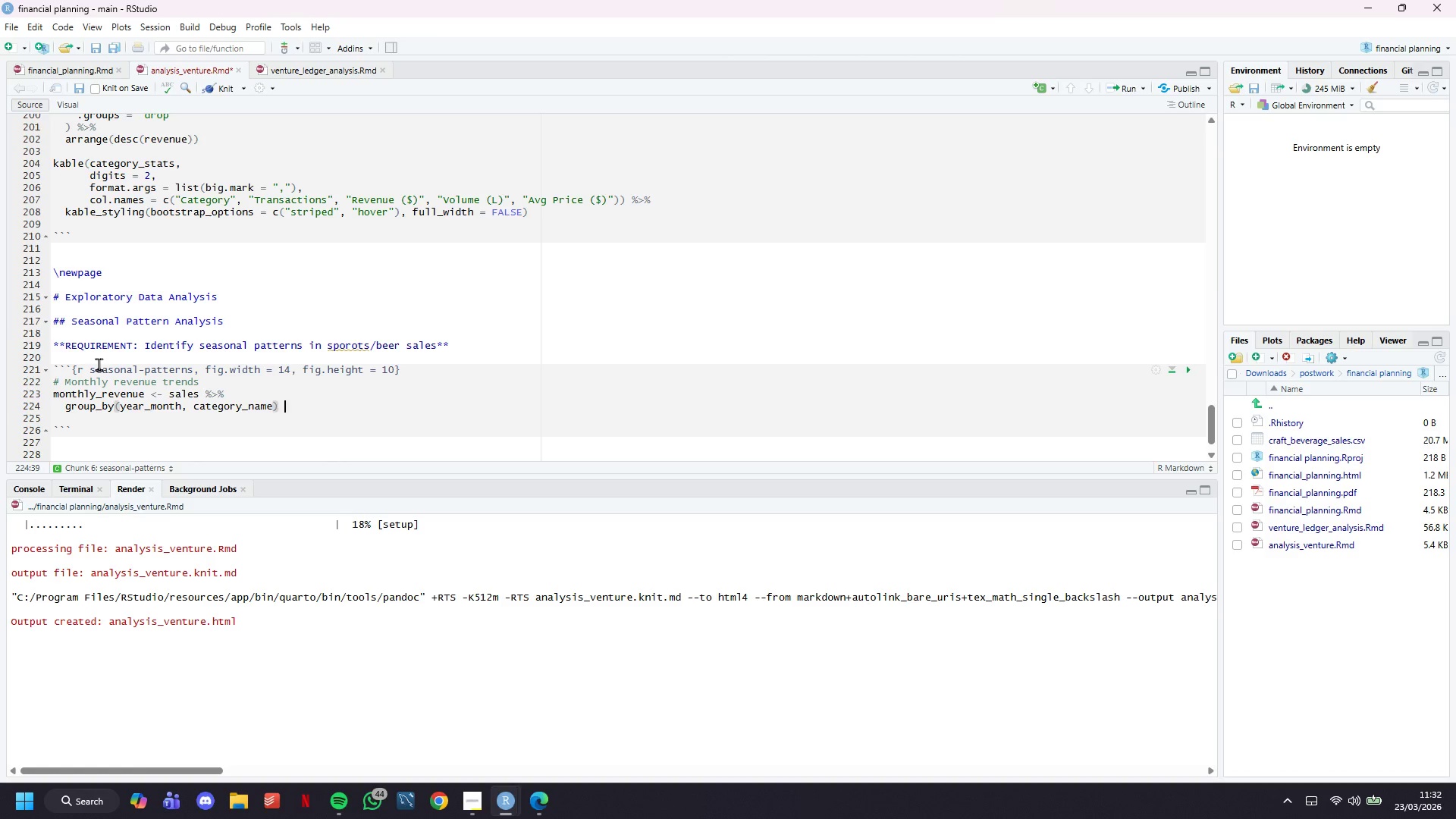 
key(Space)
 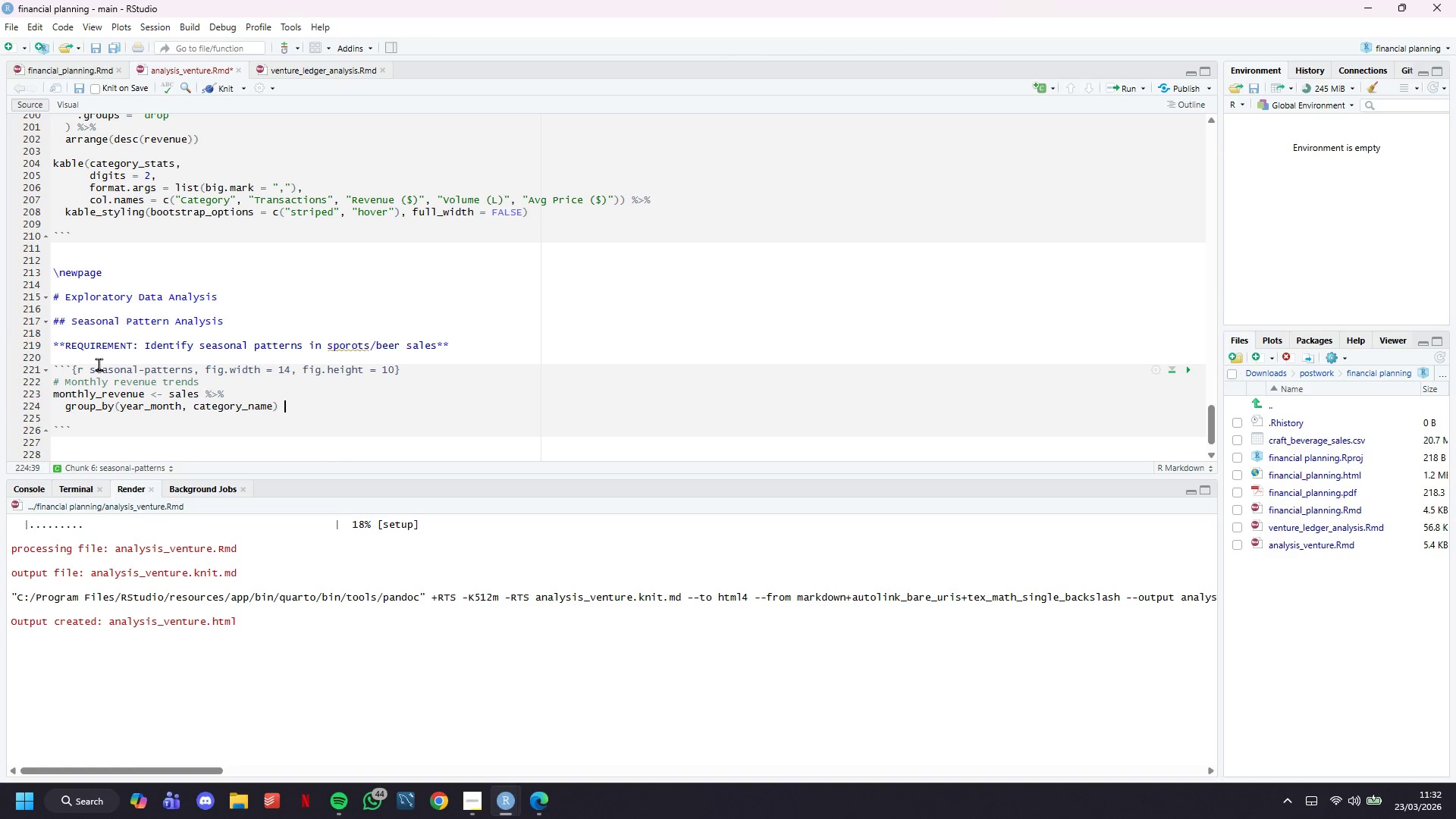 
key(Shift+5)
 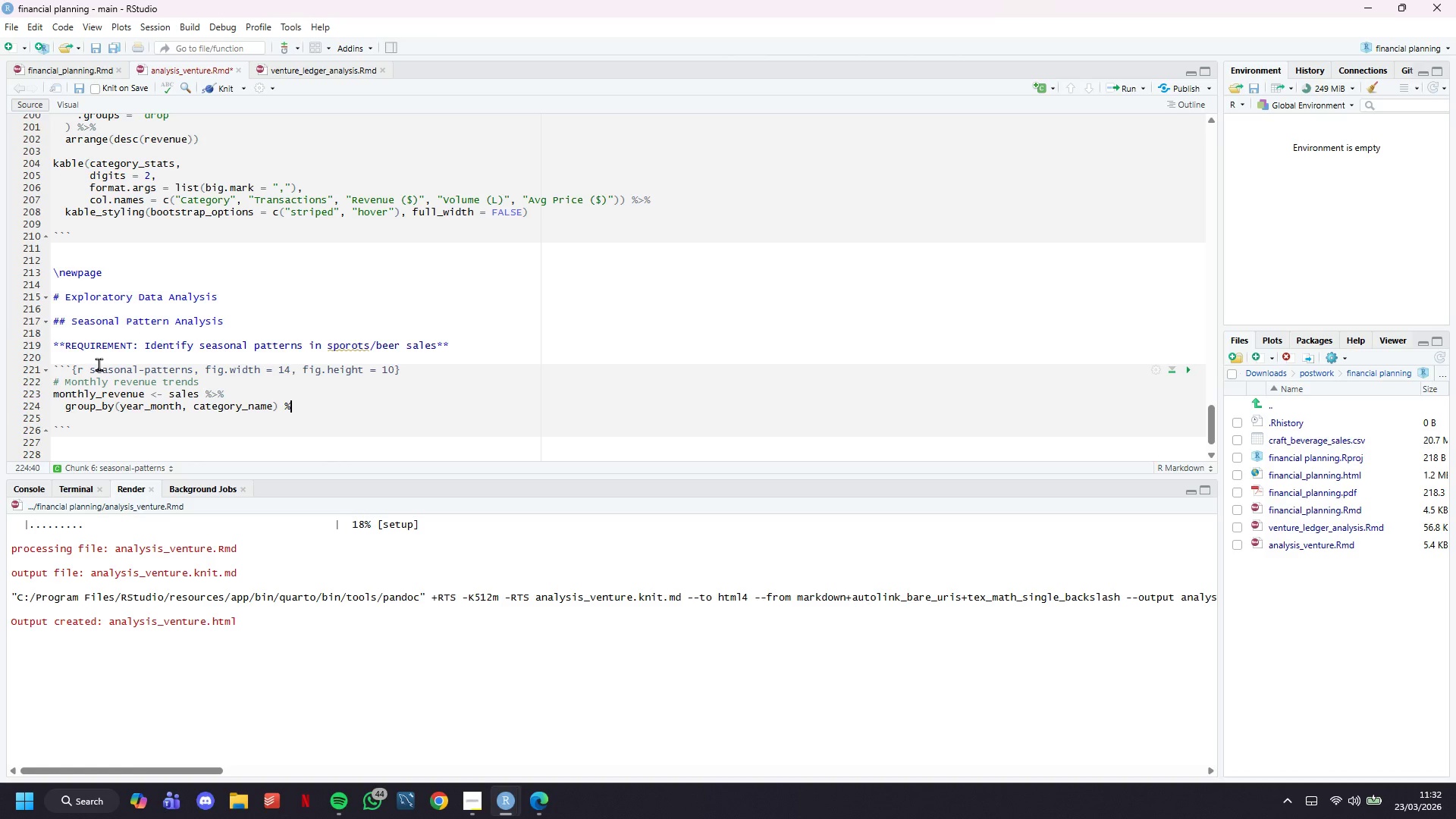 
key(Shift+Period)
 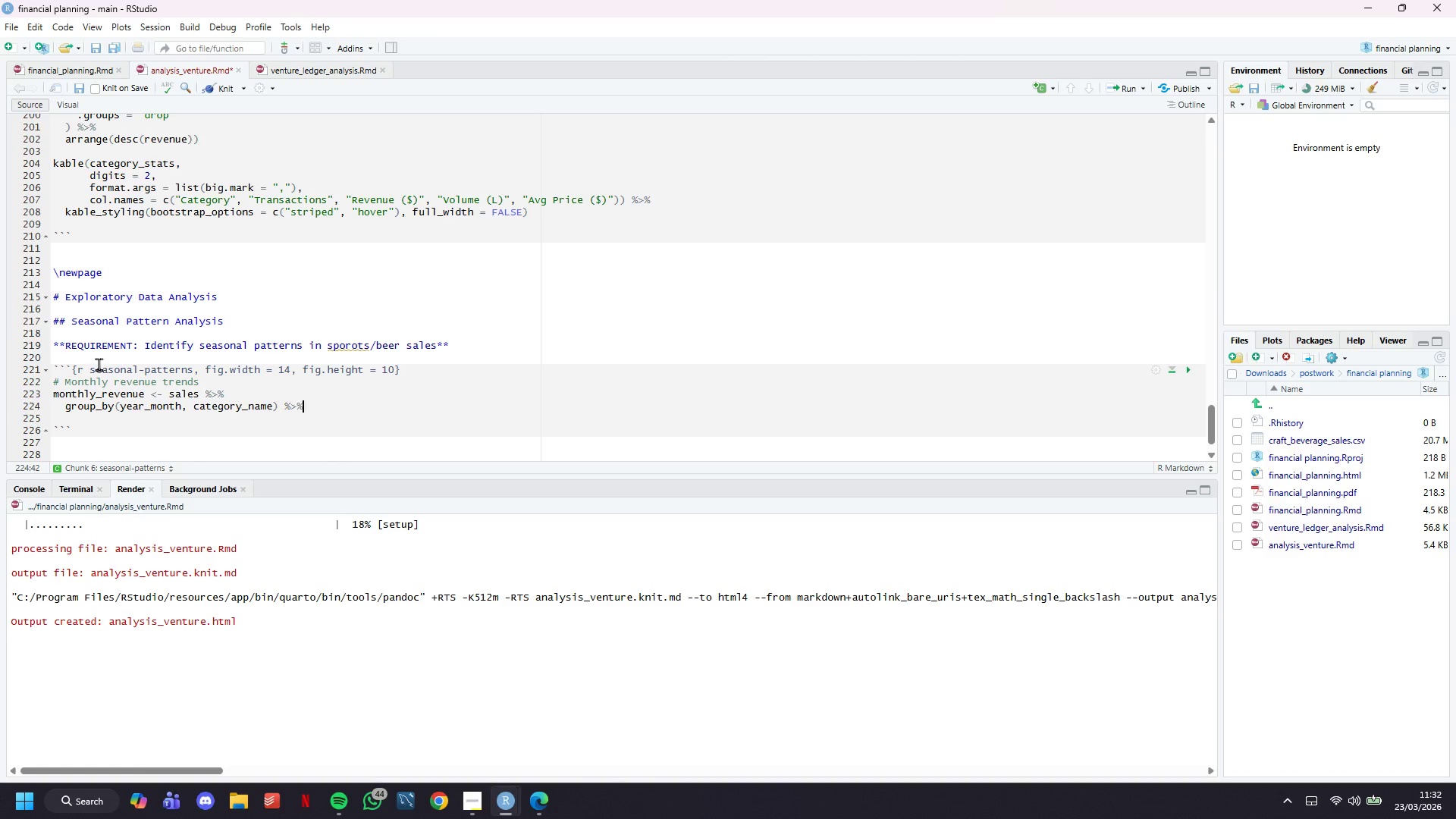 
key(Shift+5)
 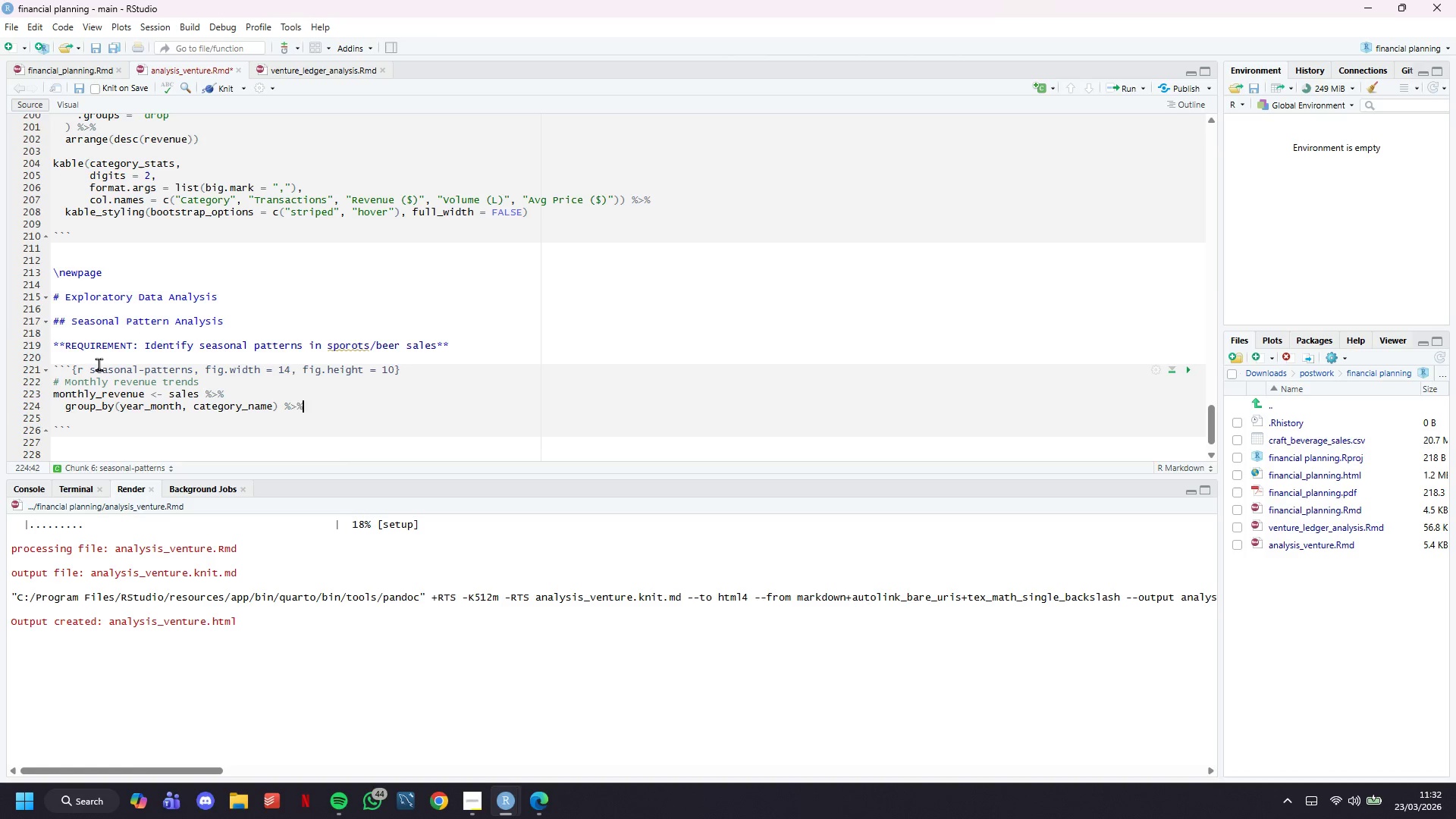 
key(Enter)
 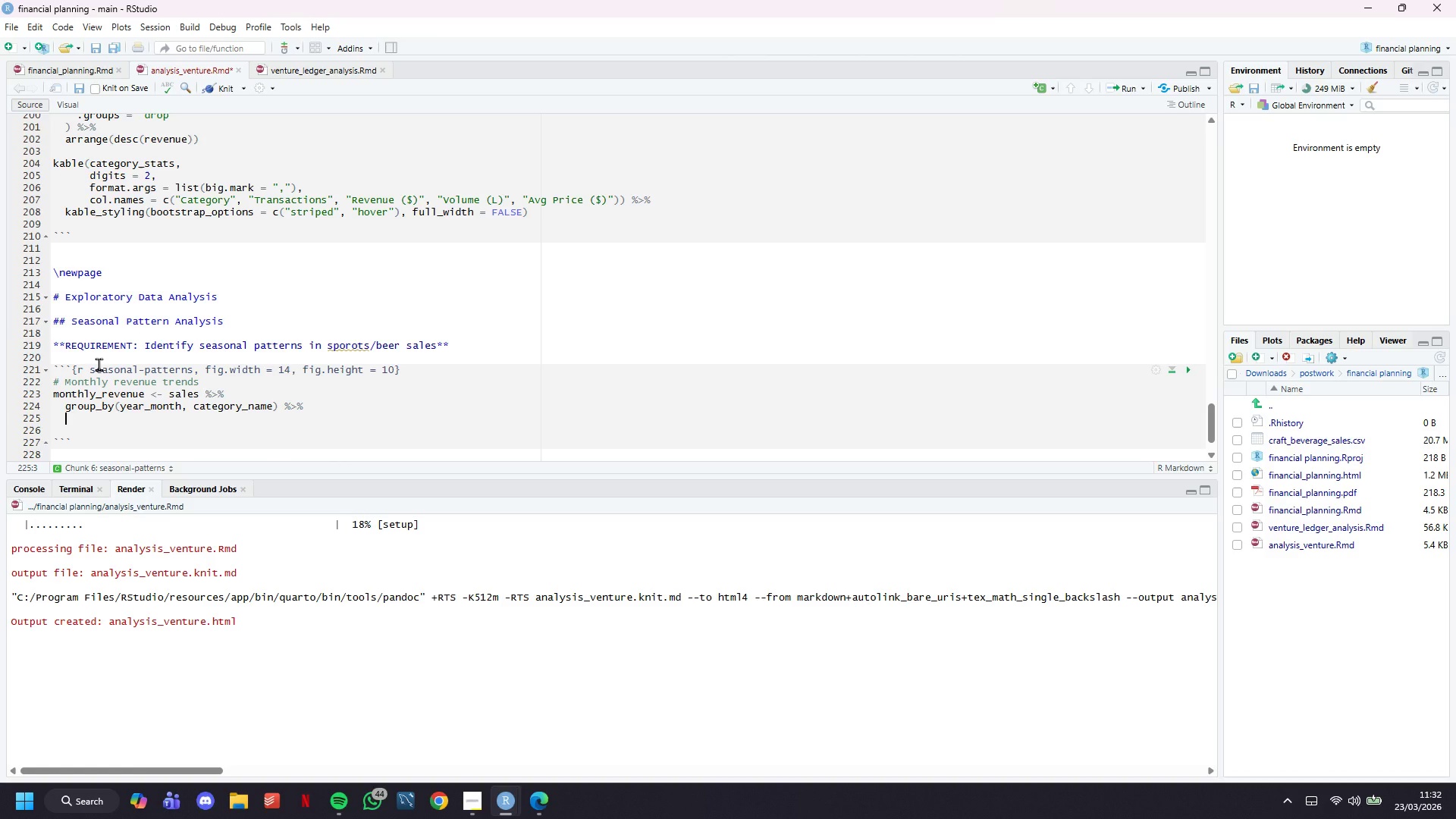 
type(summarise(reveb)
key(Backspace)
type(nue = sum(sale)d)
key(Backspace)
key(Backspace)
 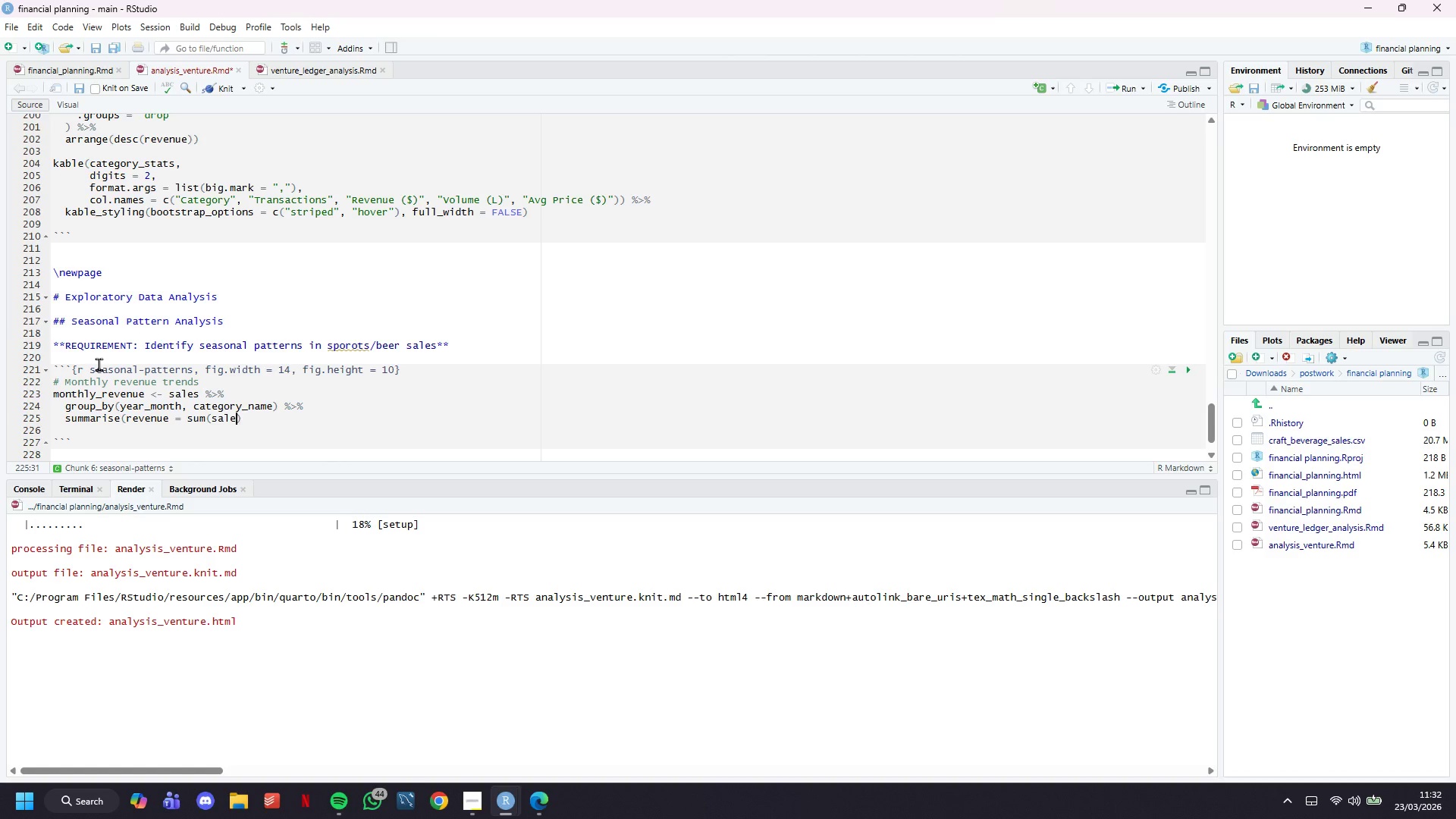 
 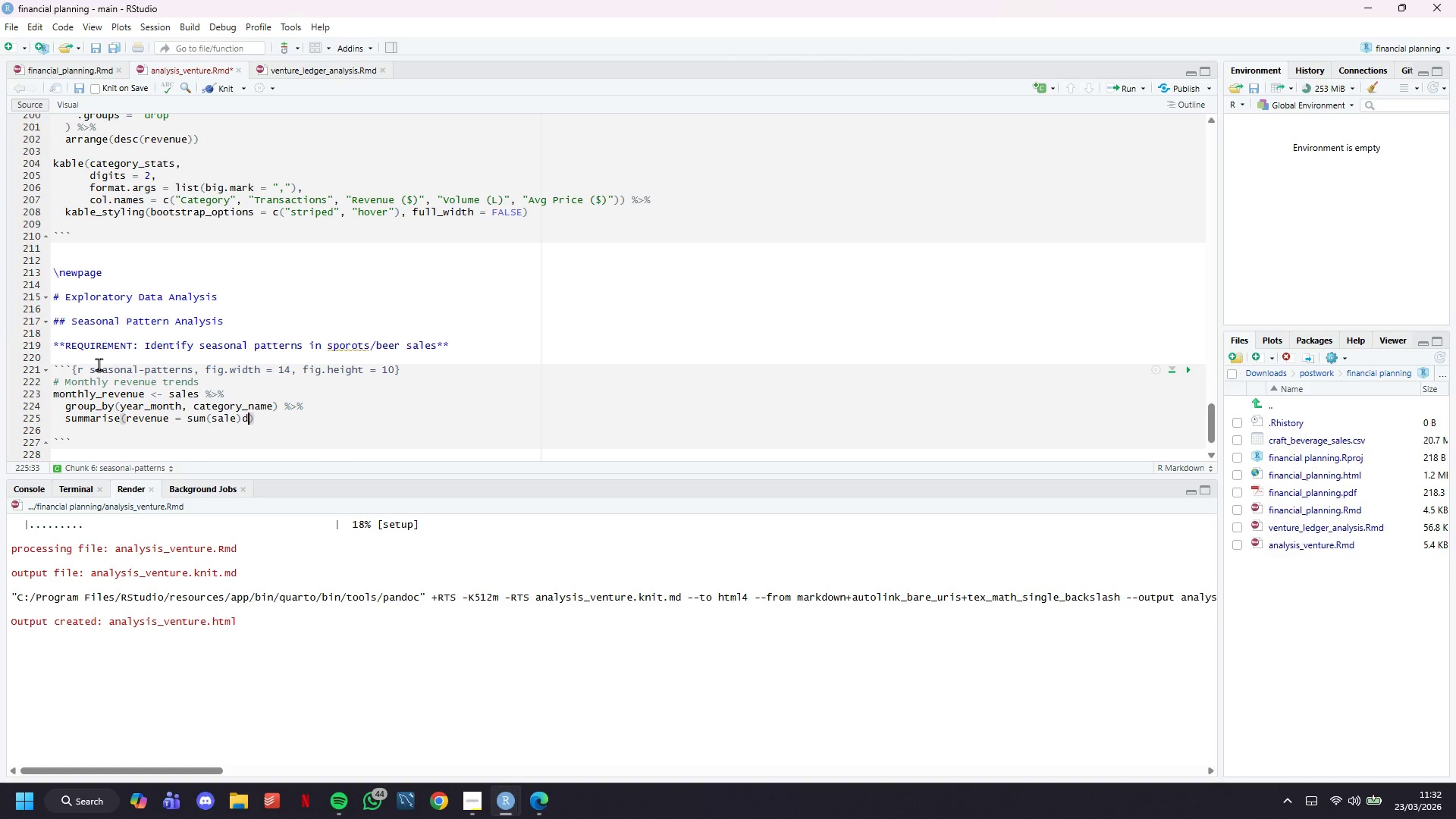 
hold_key(key=ShiftLeft, duration=1.01)
 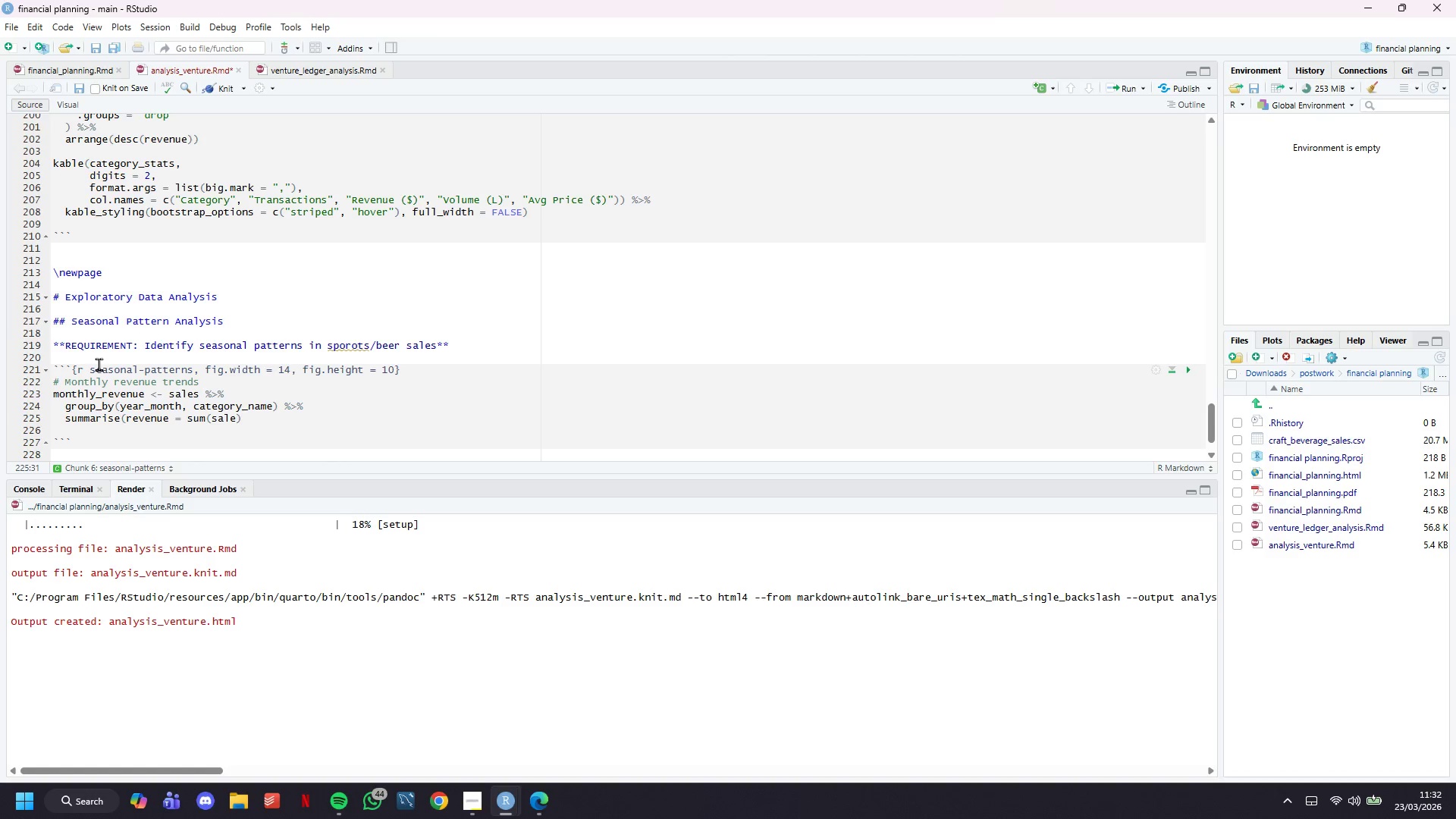 
key(Control+Z)
 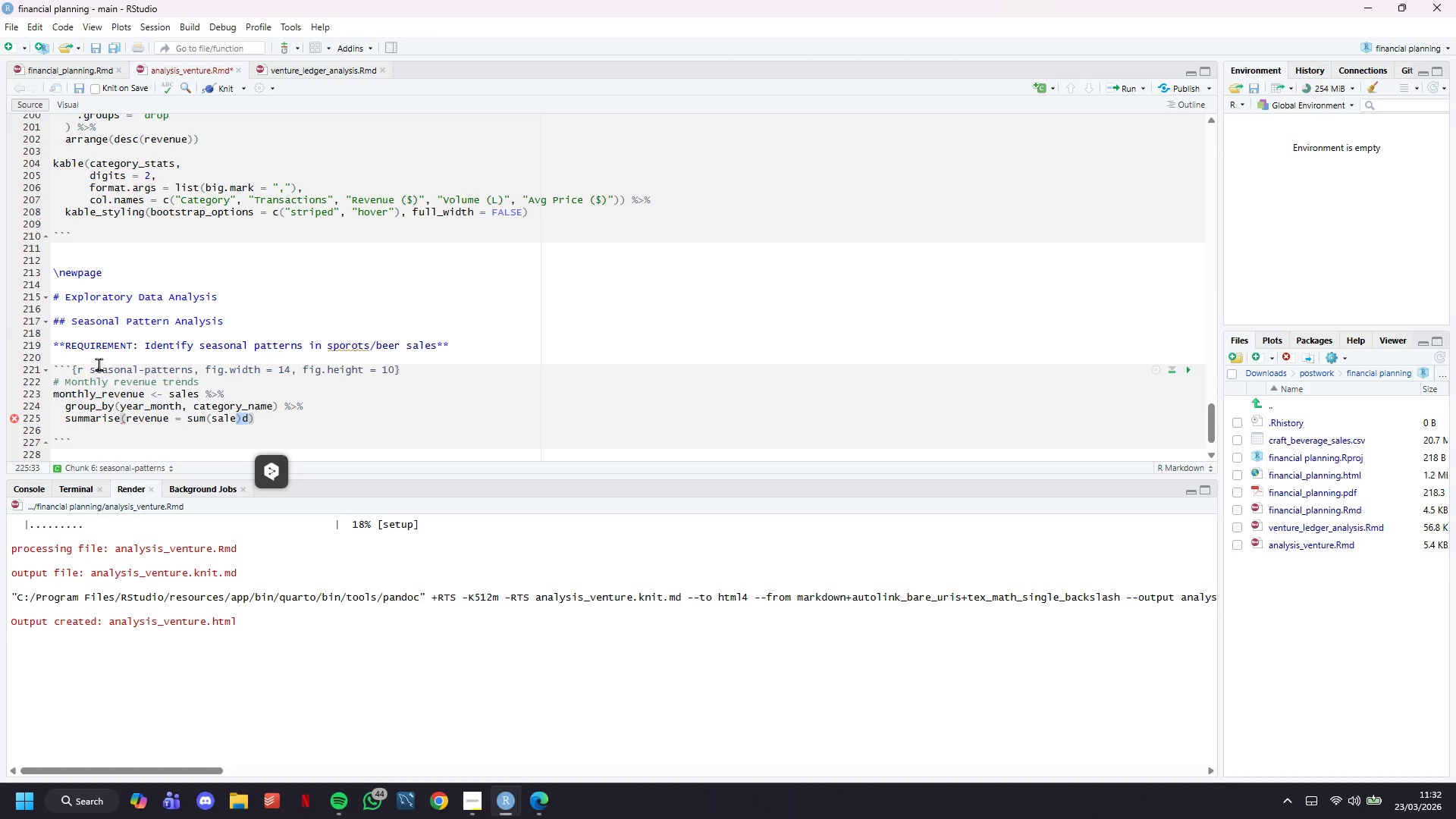 
key(Backspace)
 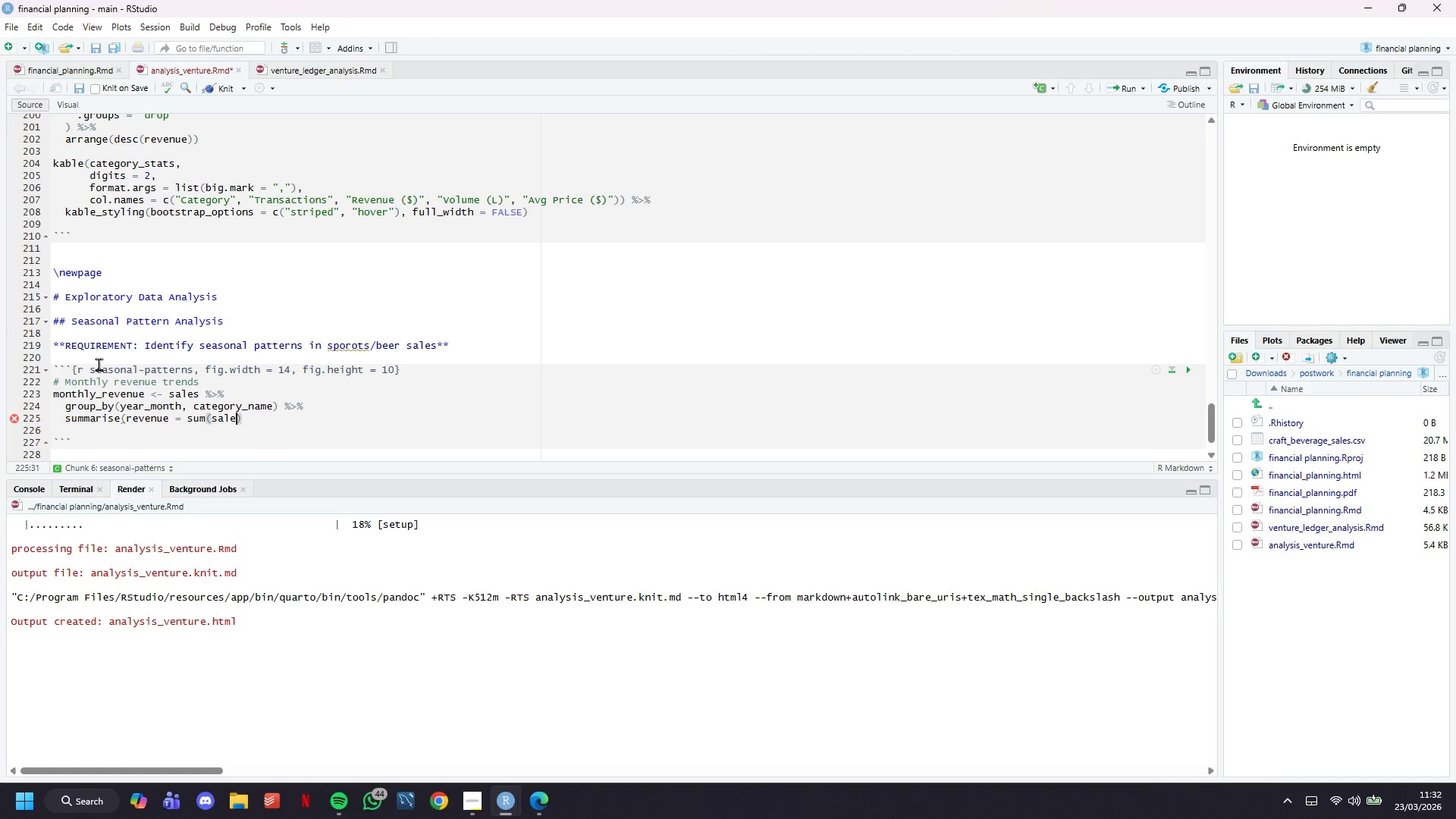 
key(Control+ControlLeft)
 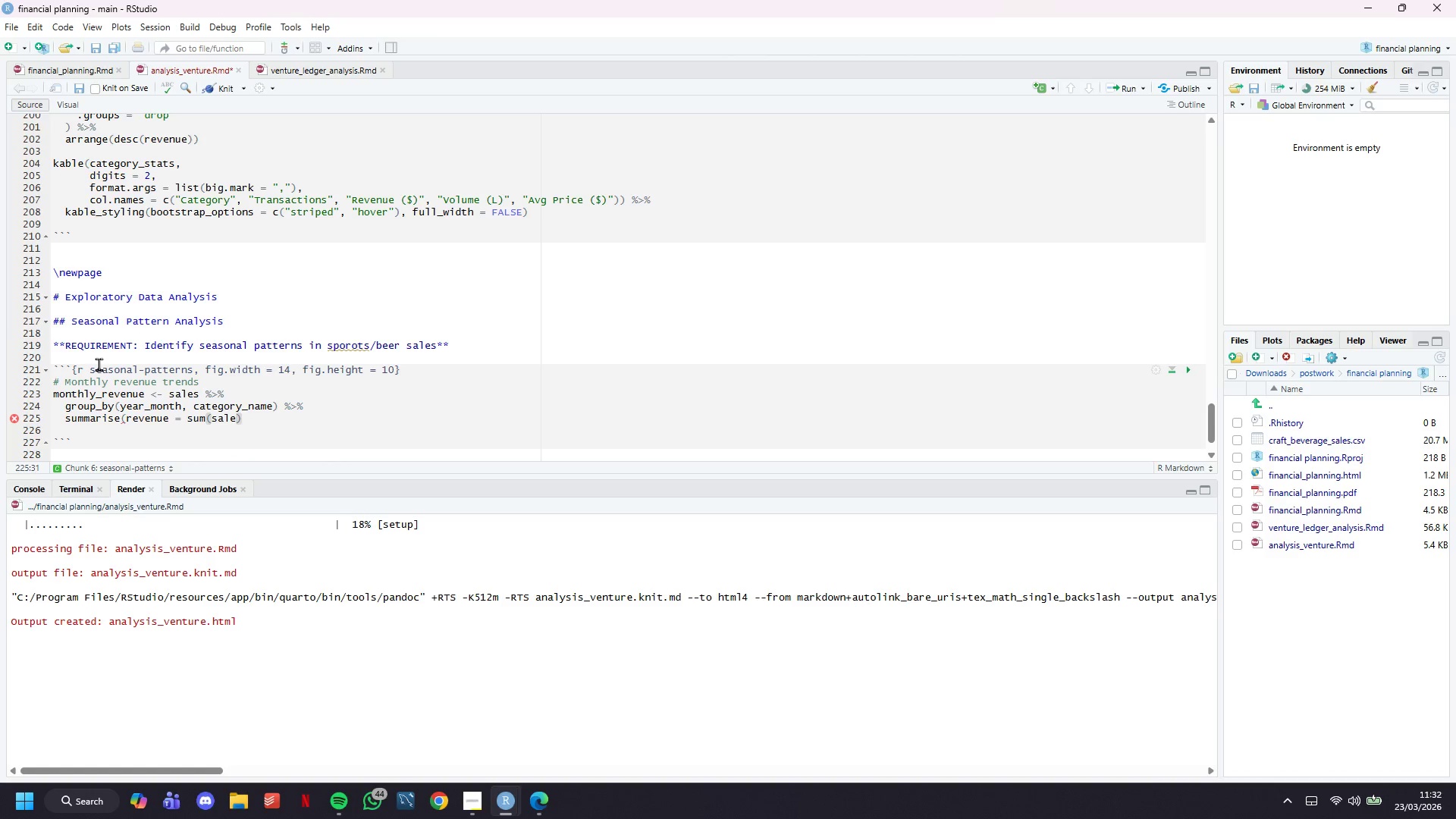 
key(Control+Z)
 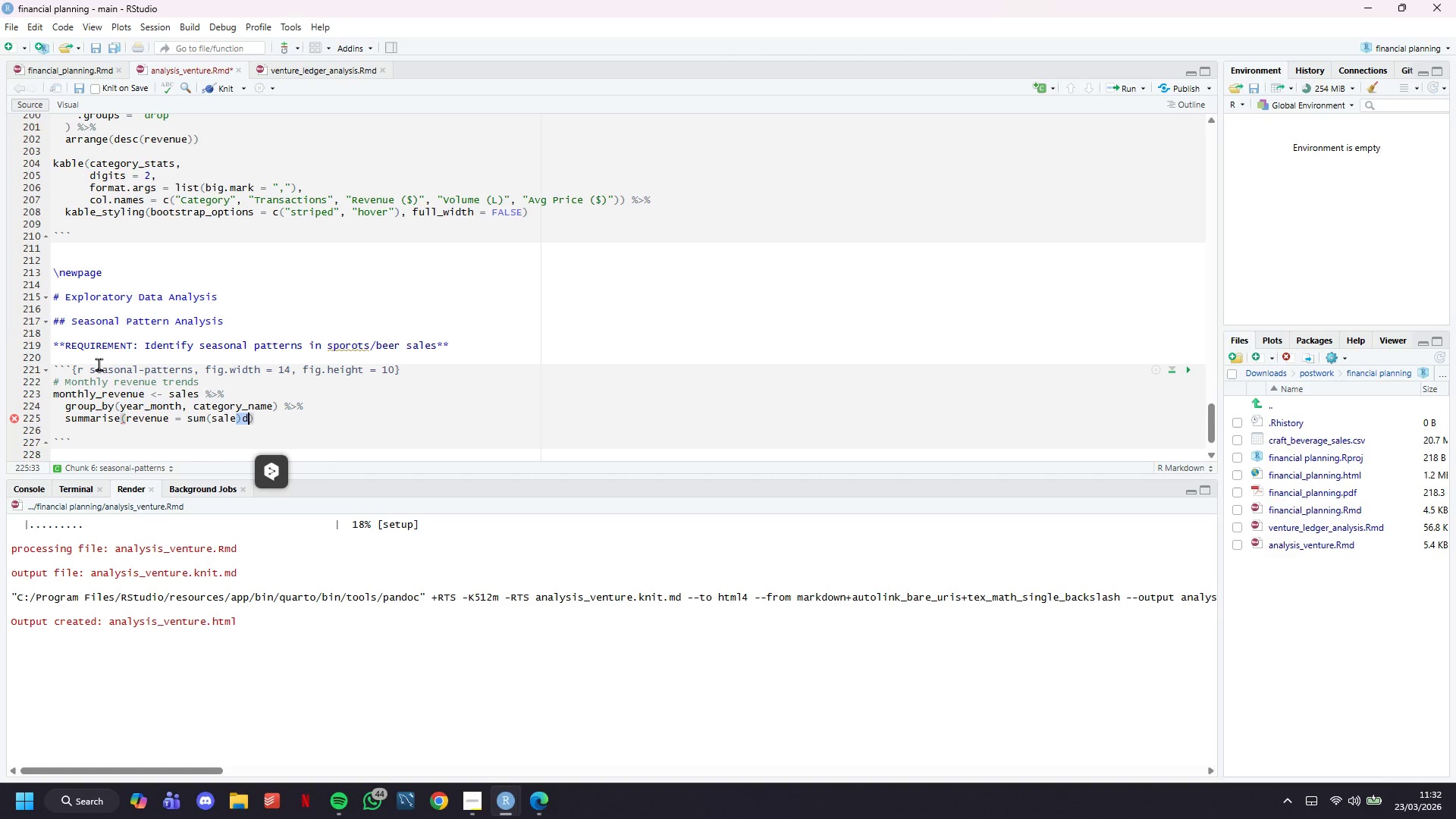 
key(ArrowRight)
 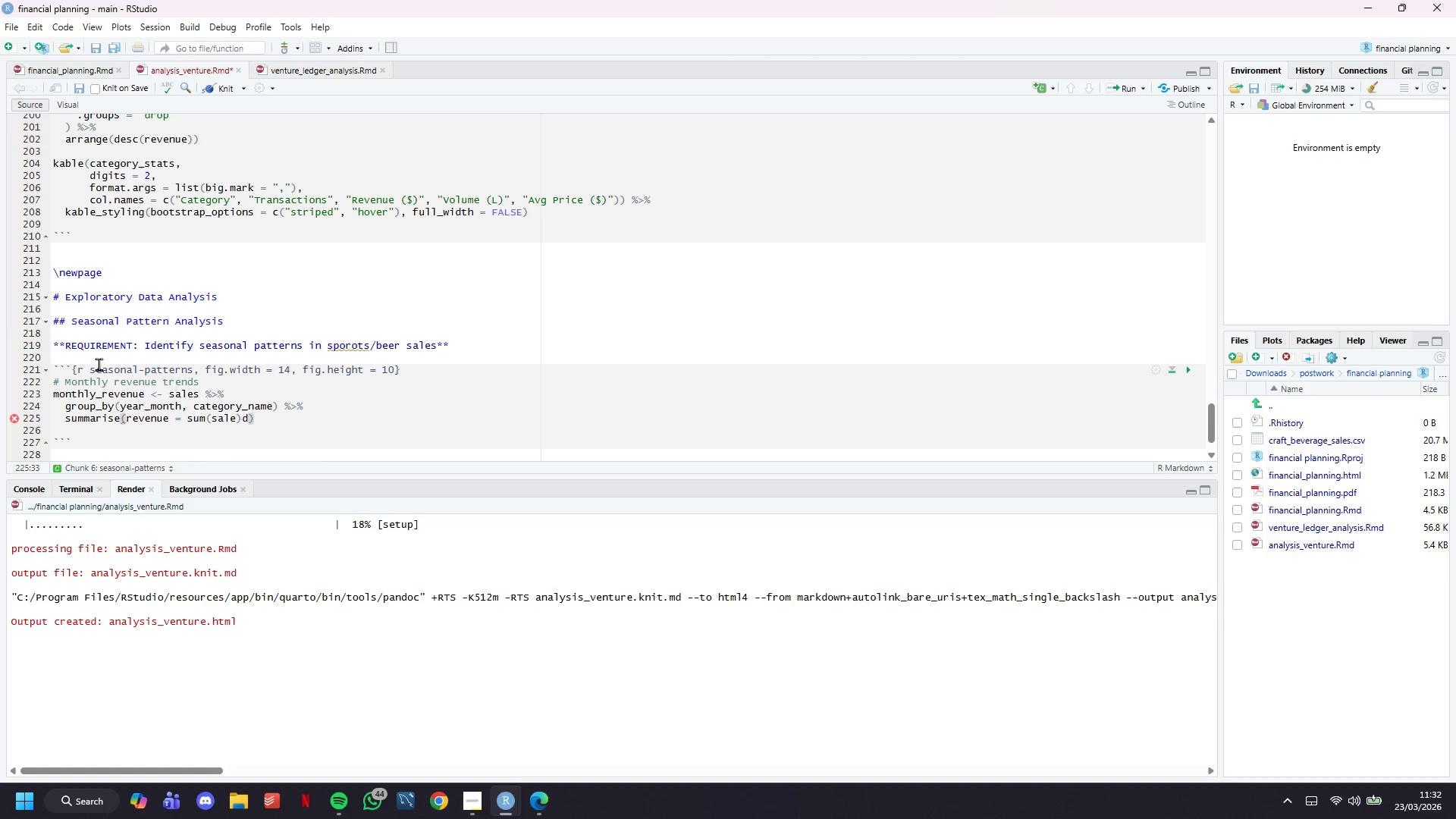 
key(Backspace)
 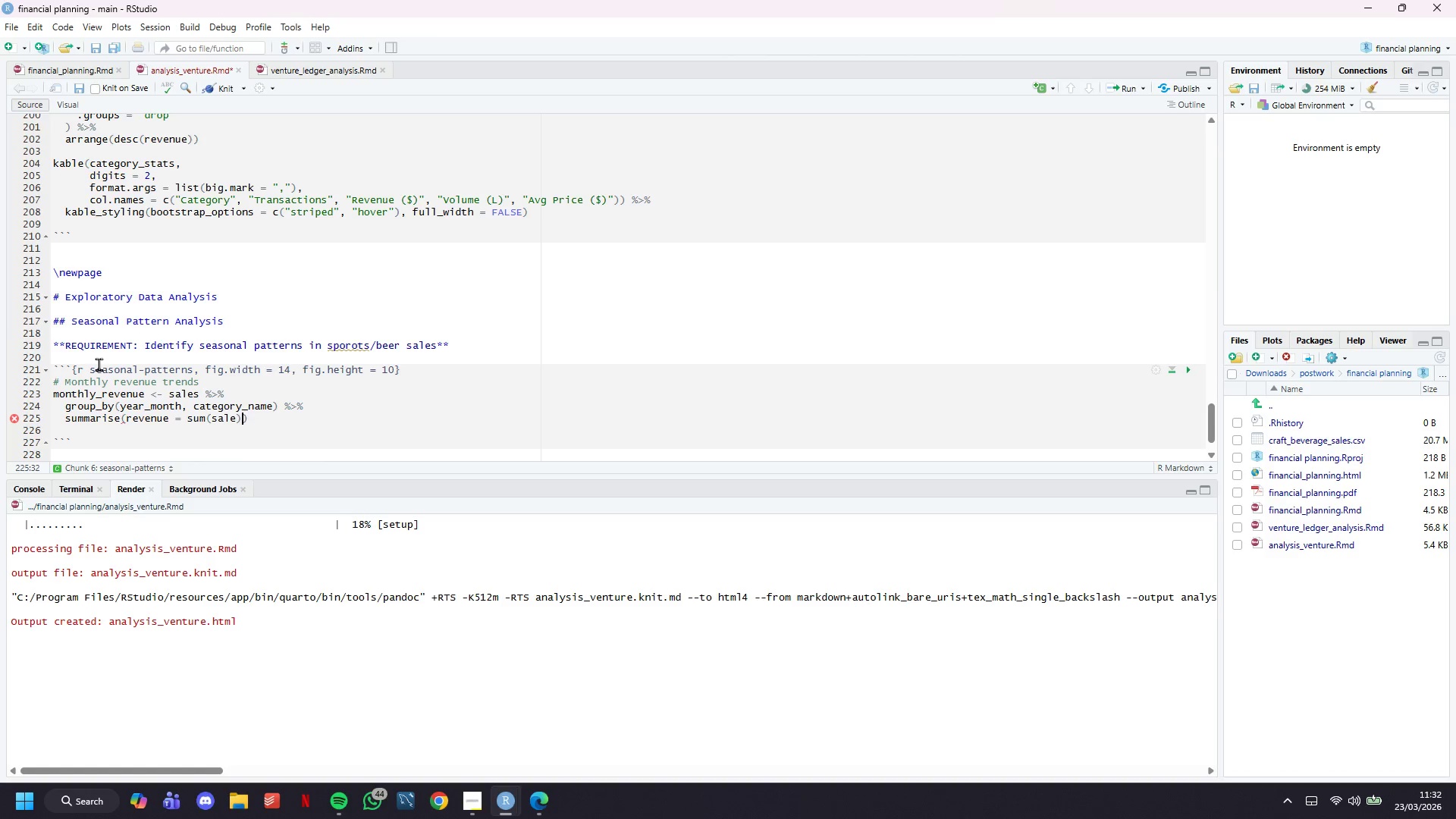 
key(ArrowLeft)
 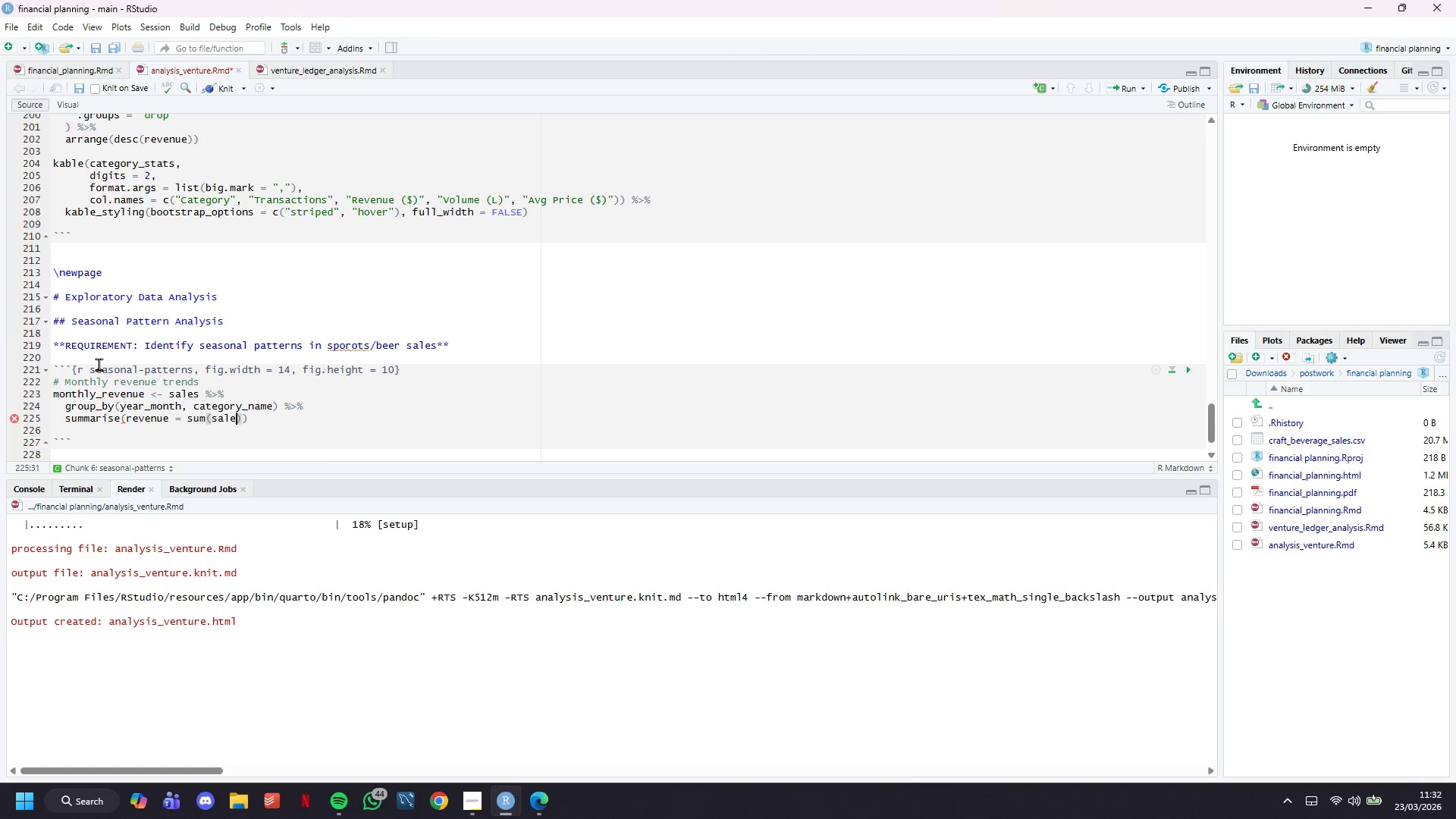 
type(_dollars)
 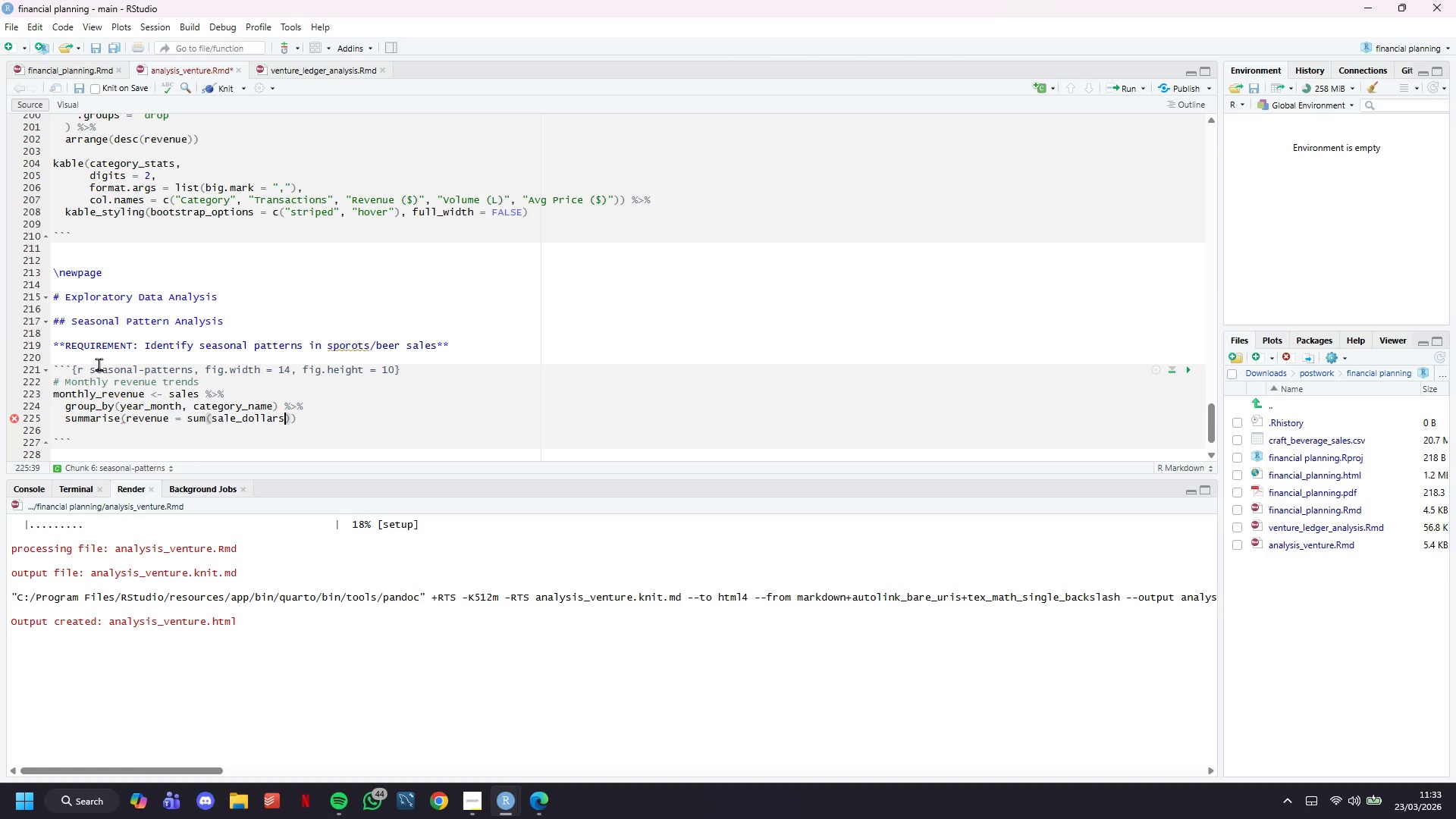 
key(ArrowRight)
 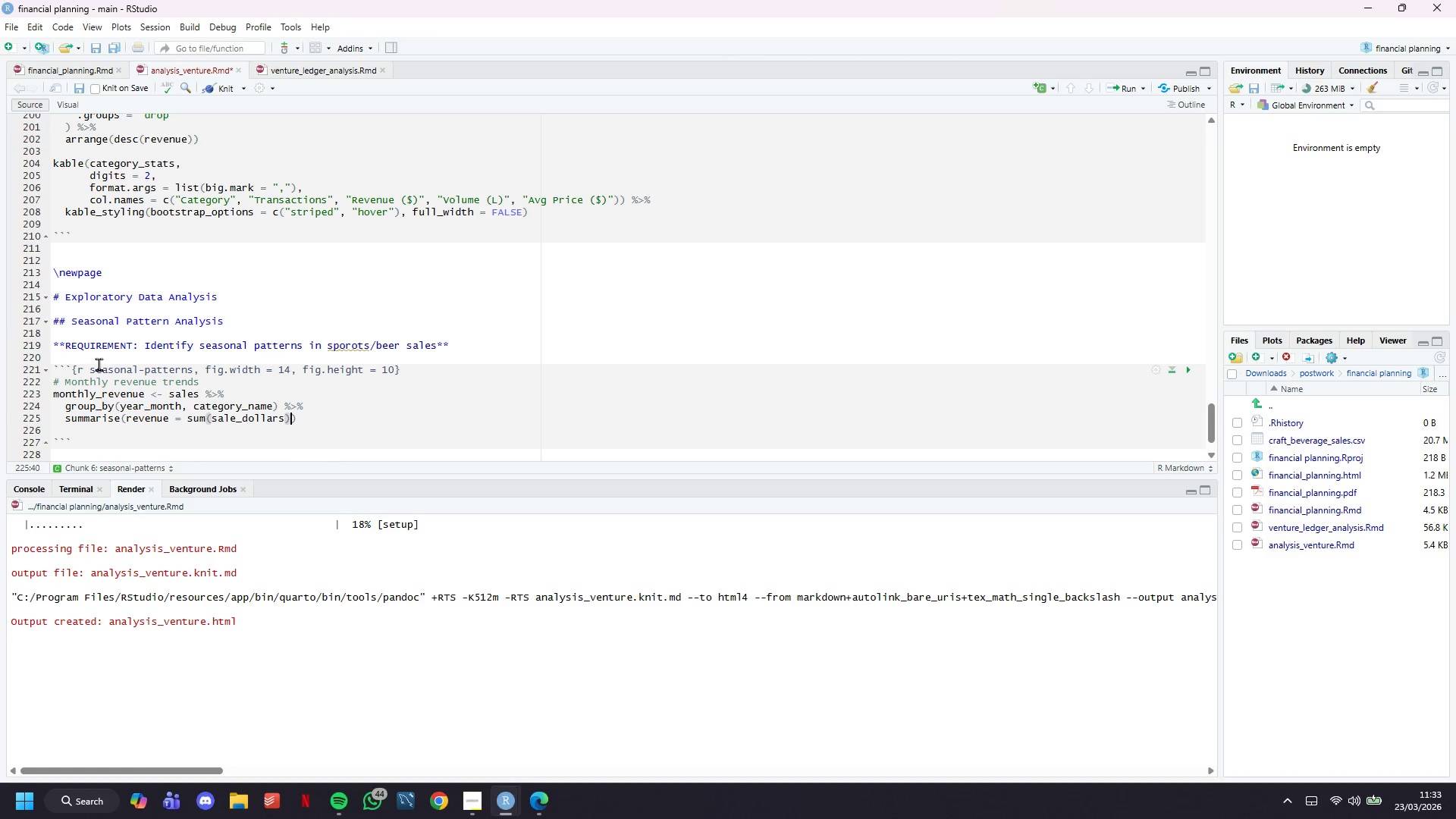 
type(, .groups = '')
 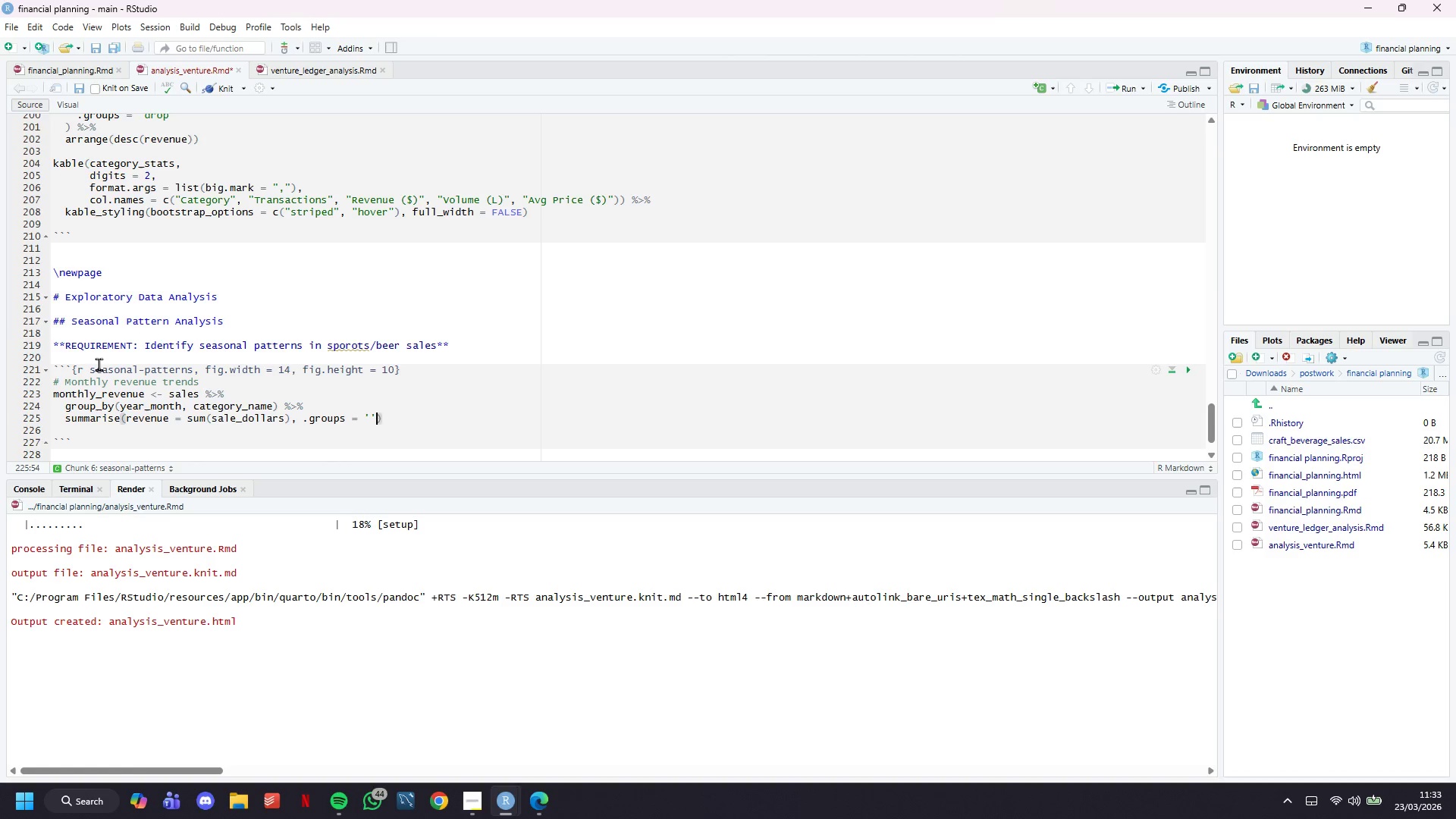 
key(ArrowLeft)
 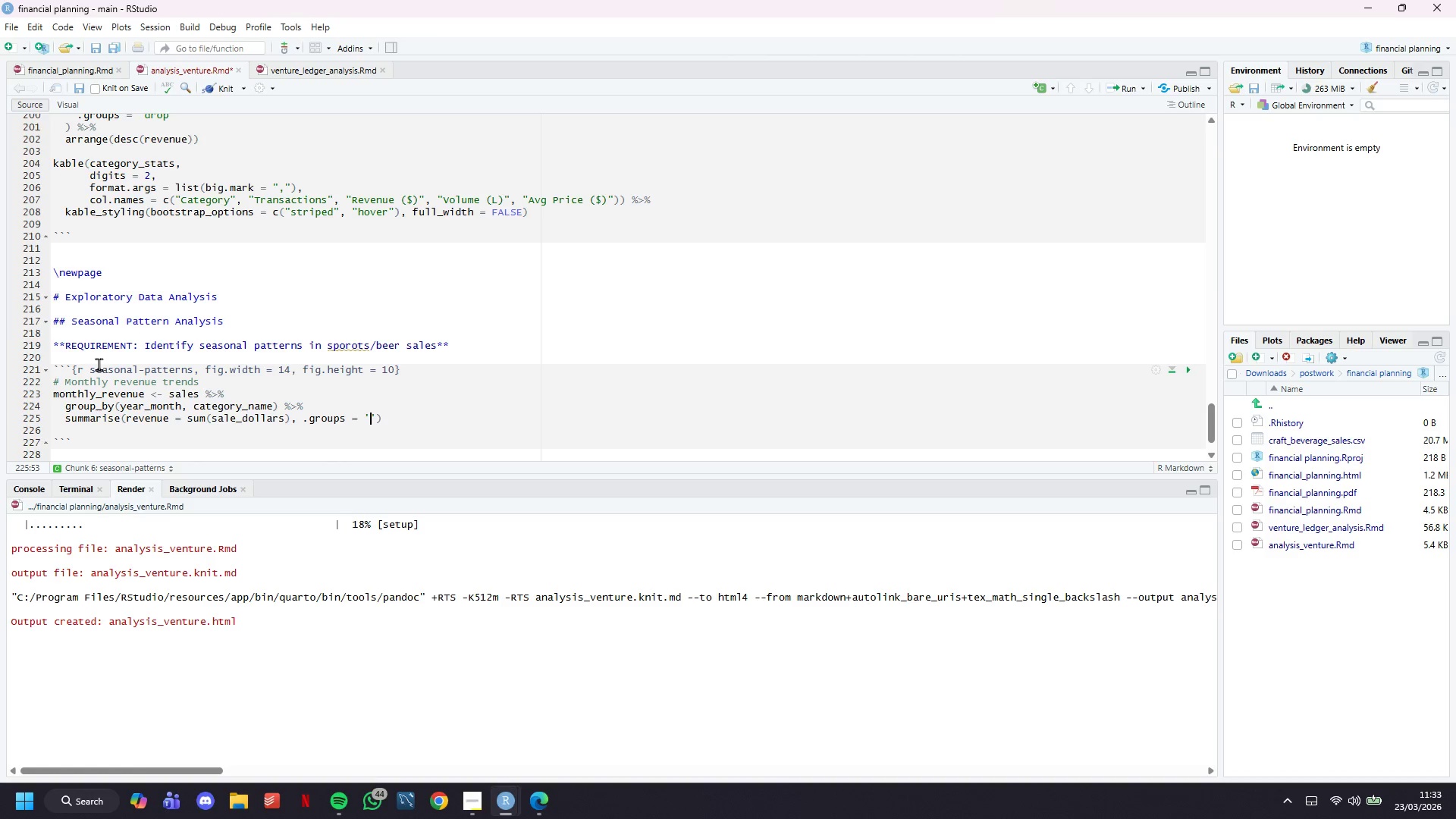 
type(drop)
 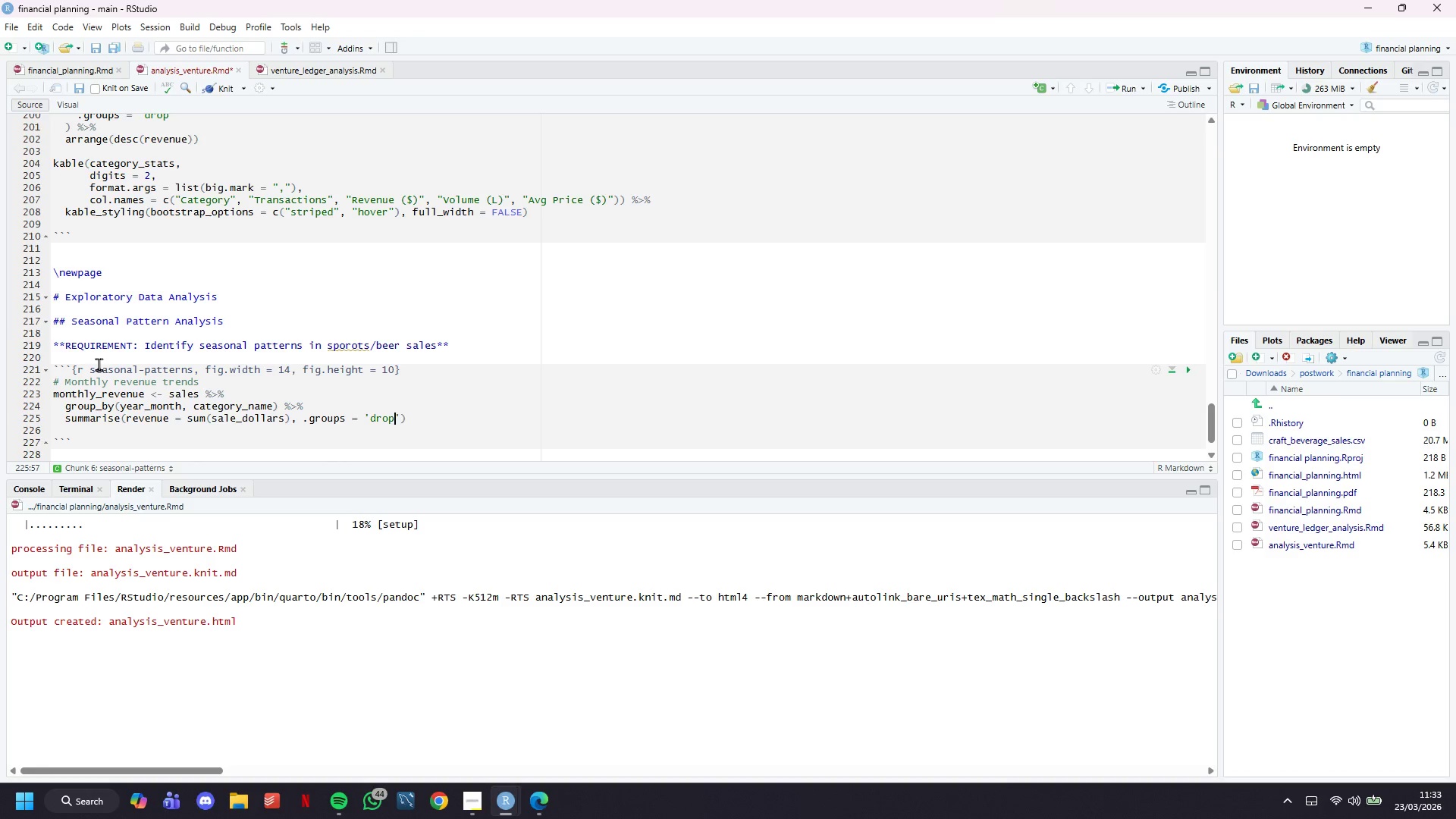 
key(ArrowRight)
 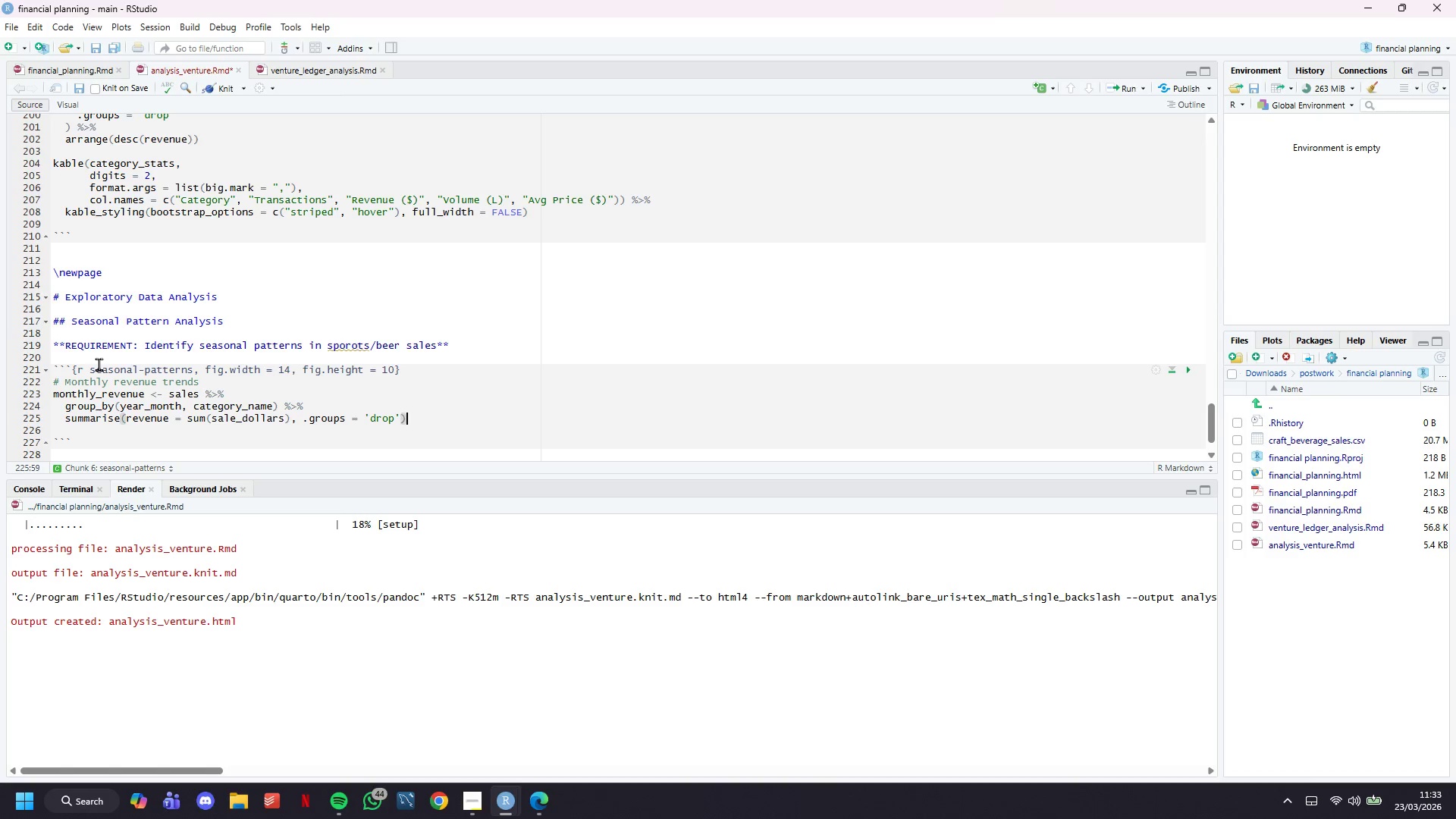 
key(ArrowRight)
 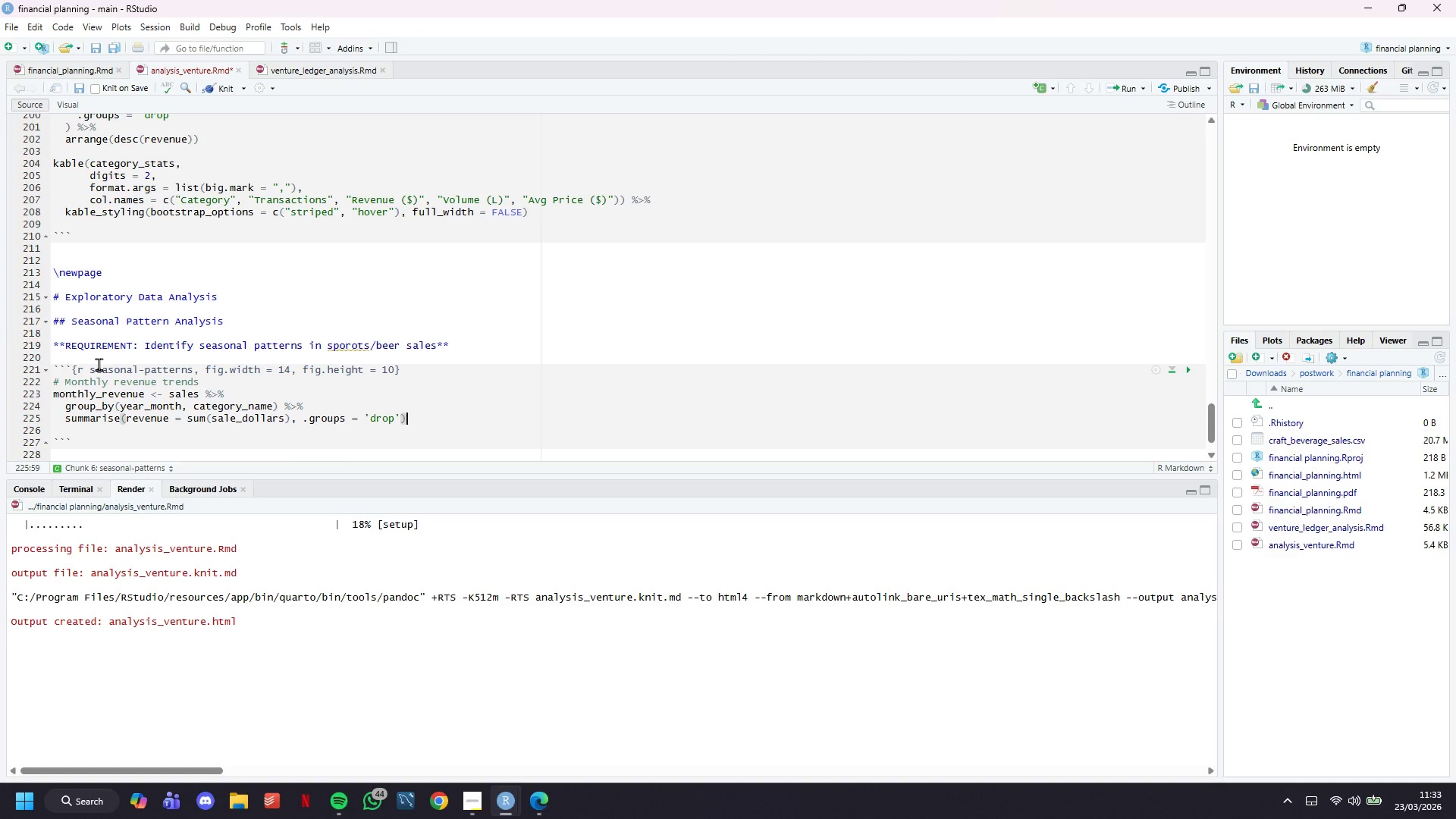 
key(Enter)
 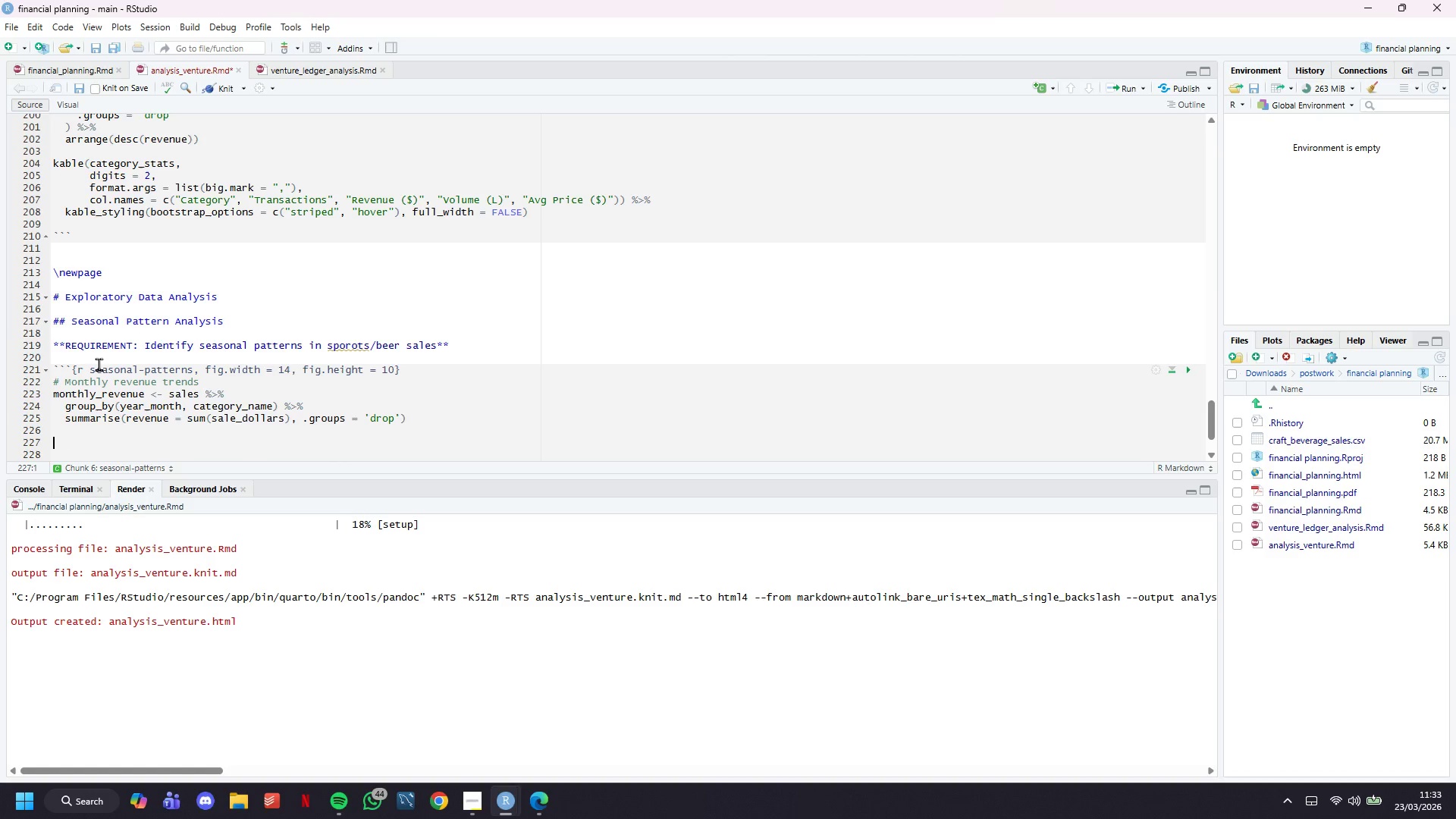 
key(Enter)
 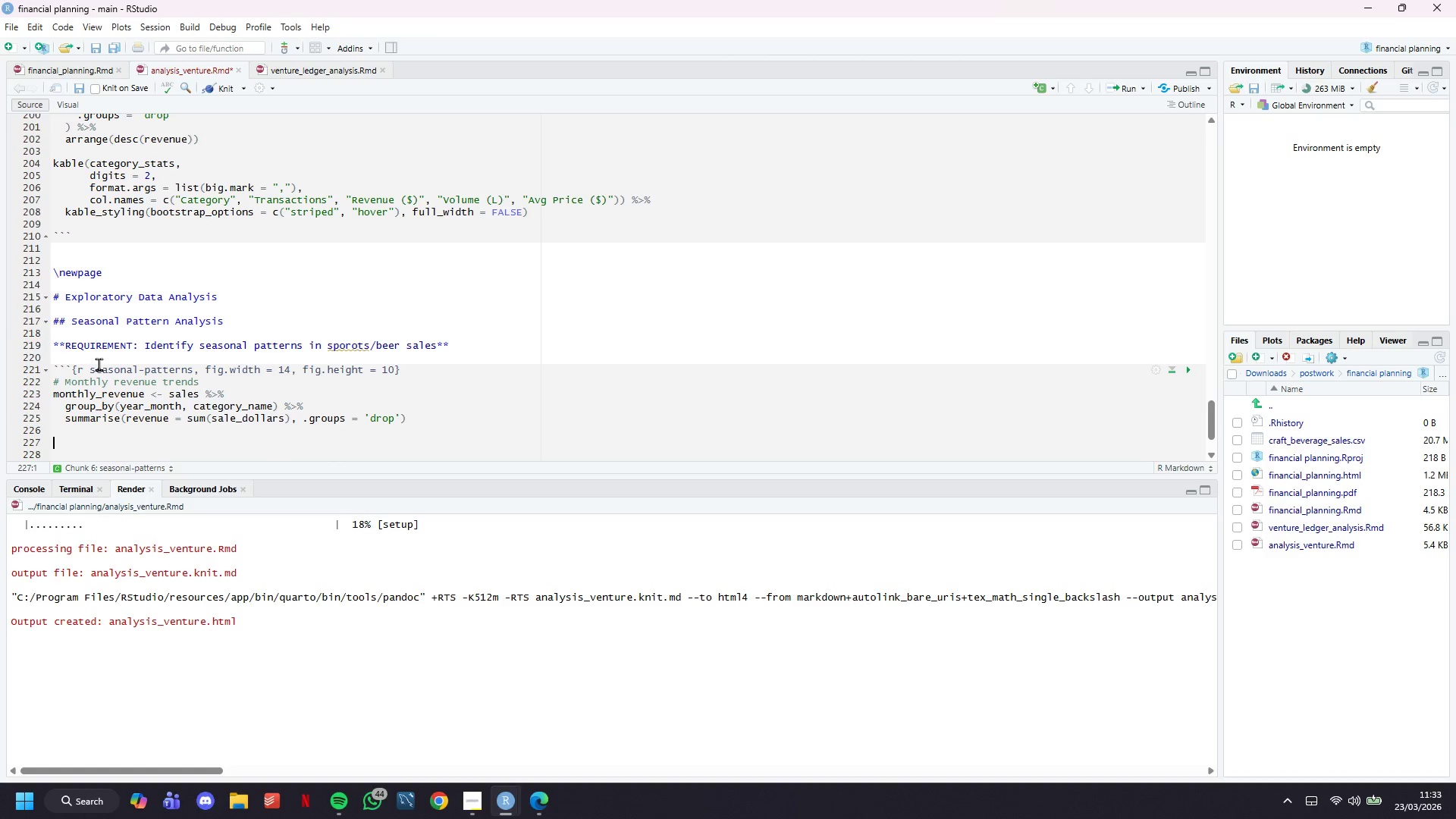 
wait(8.41)
 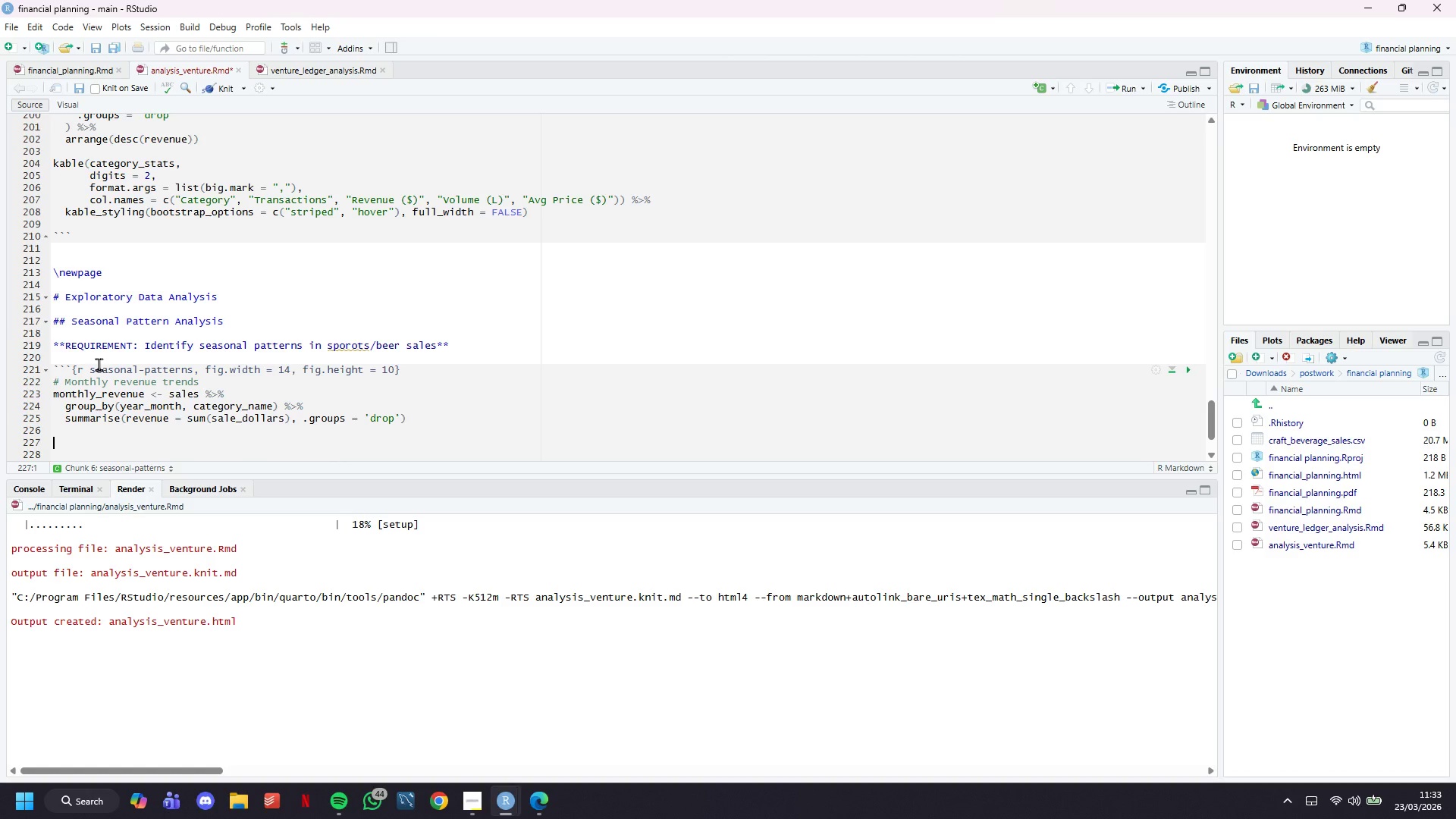 
type(# Oe)
key(Backspace)
type(verall seasonality)
 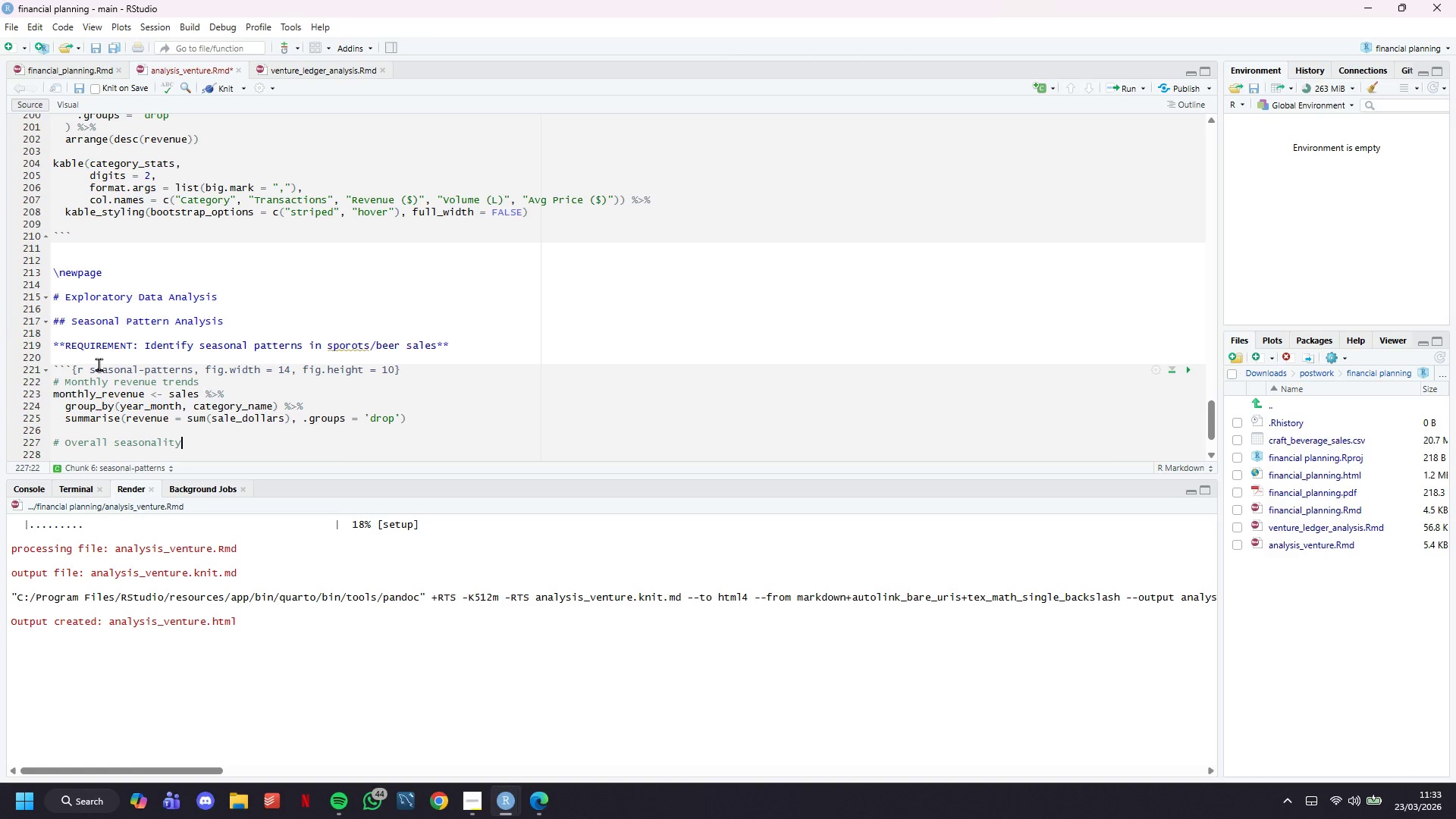 
key(Enter)
 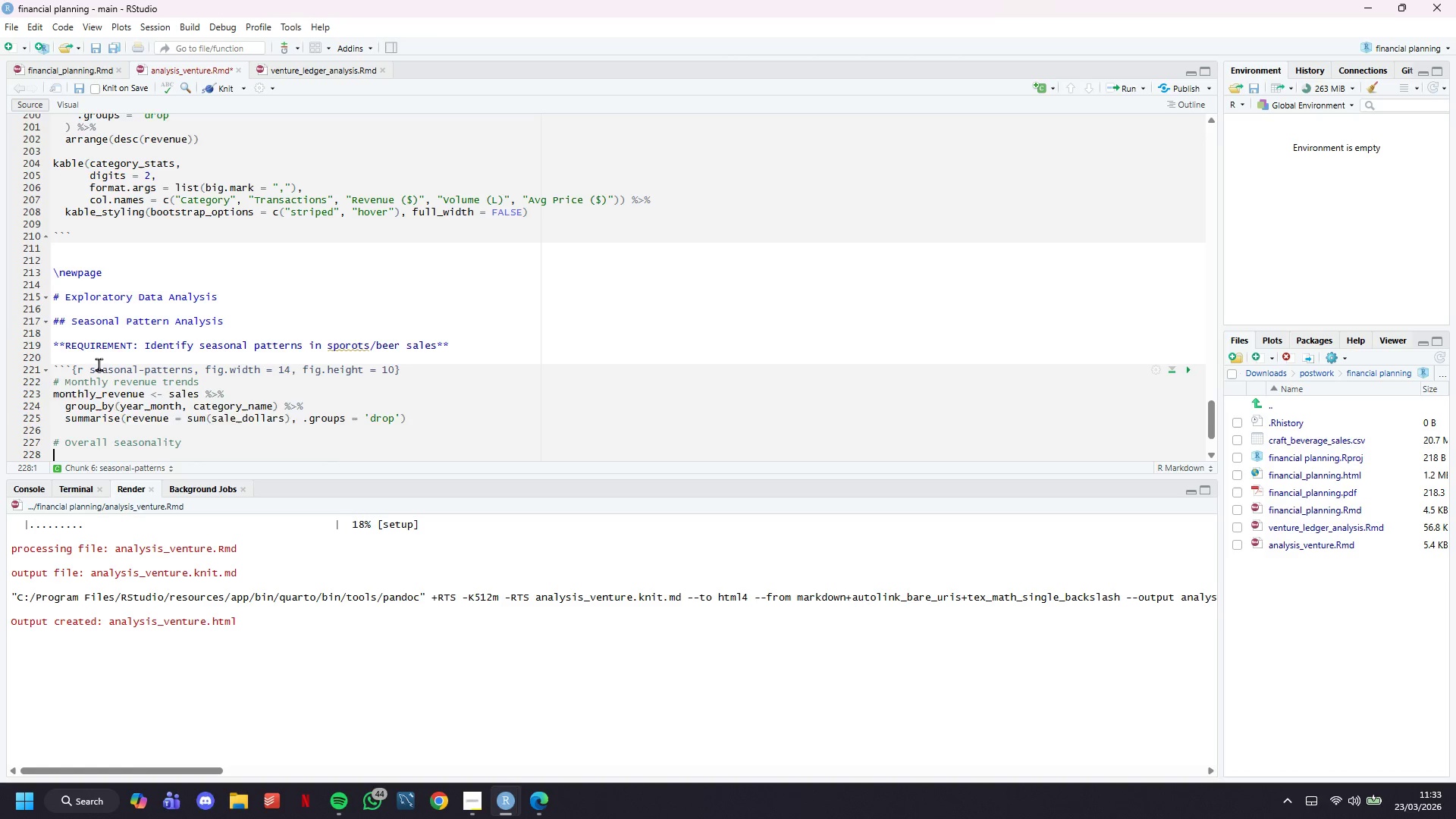 
key(Enter)
 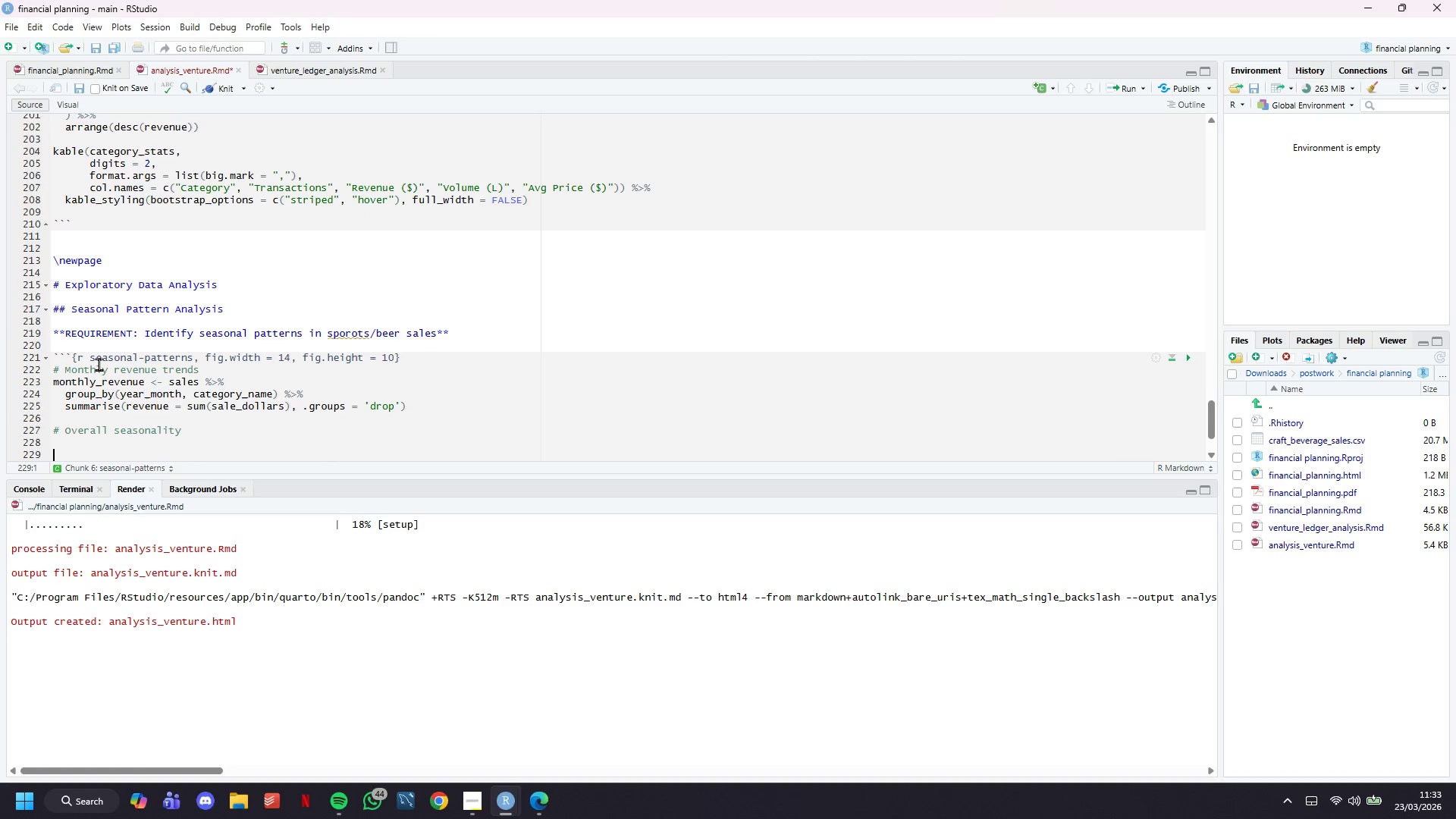 
key(Backspace)
type(p1 <- sales %>%)
 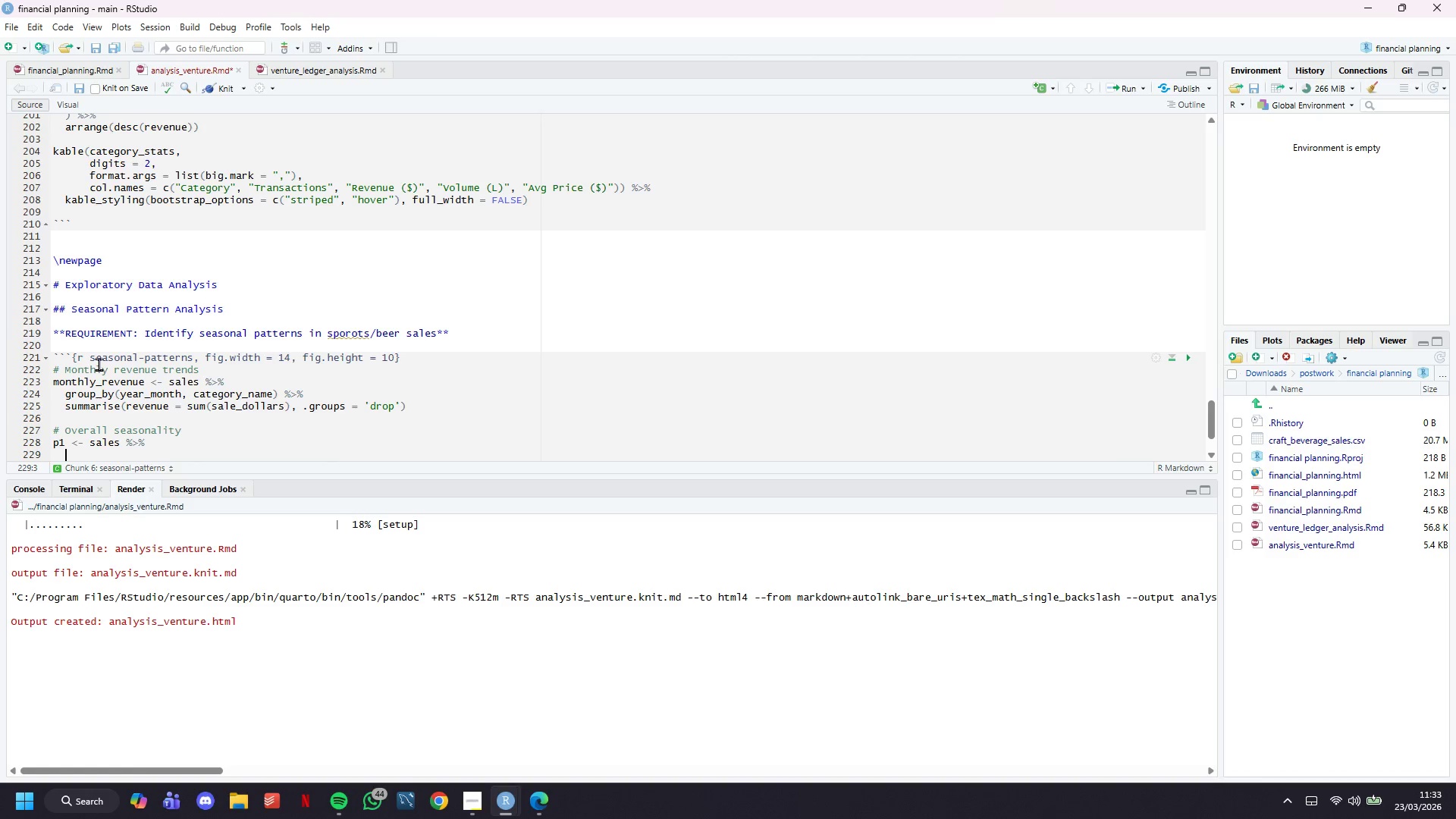 
 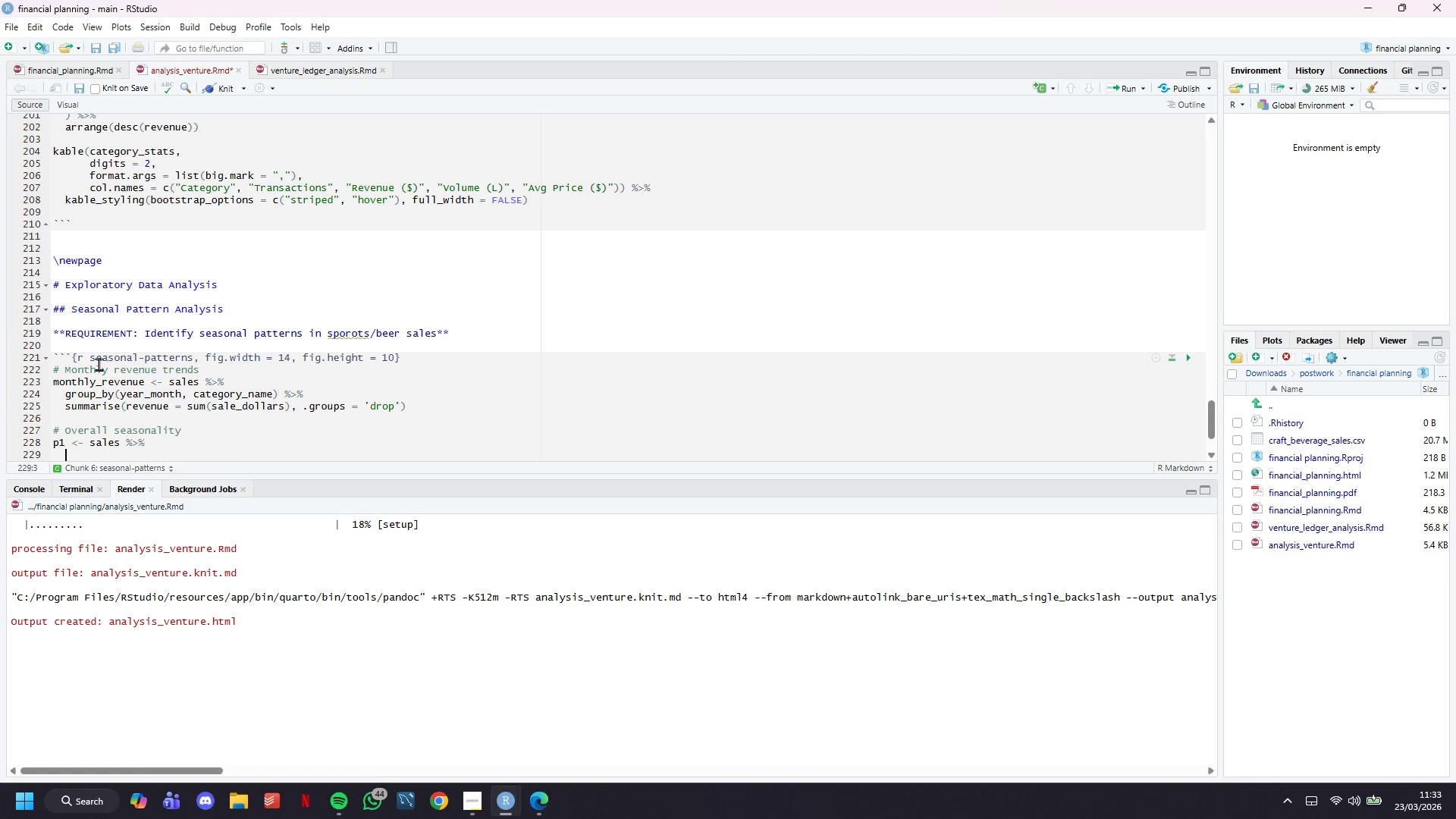 
key(Enter)
 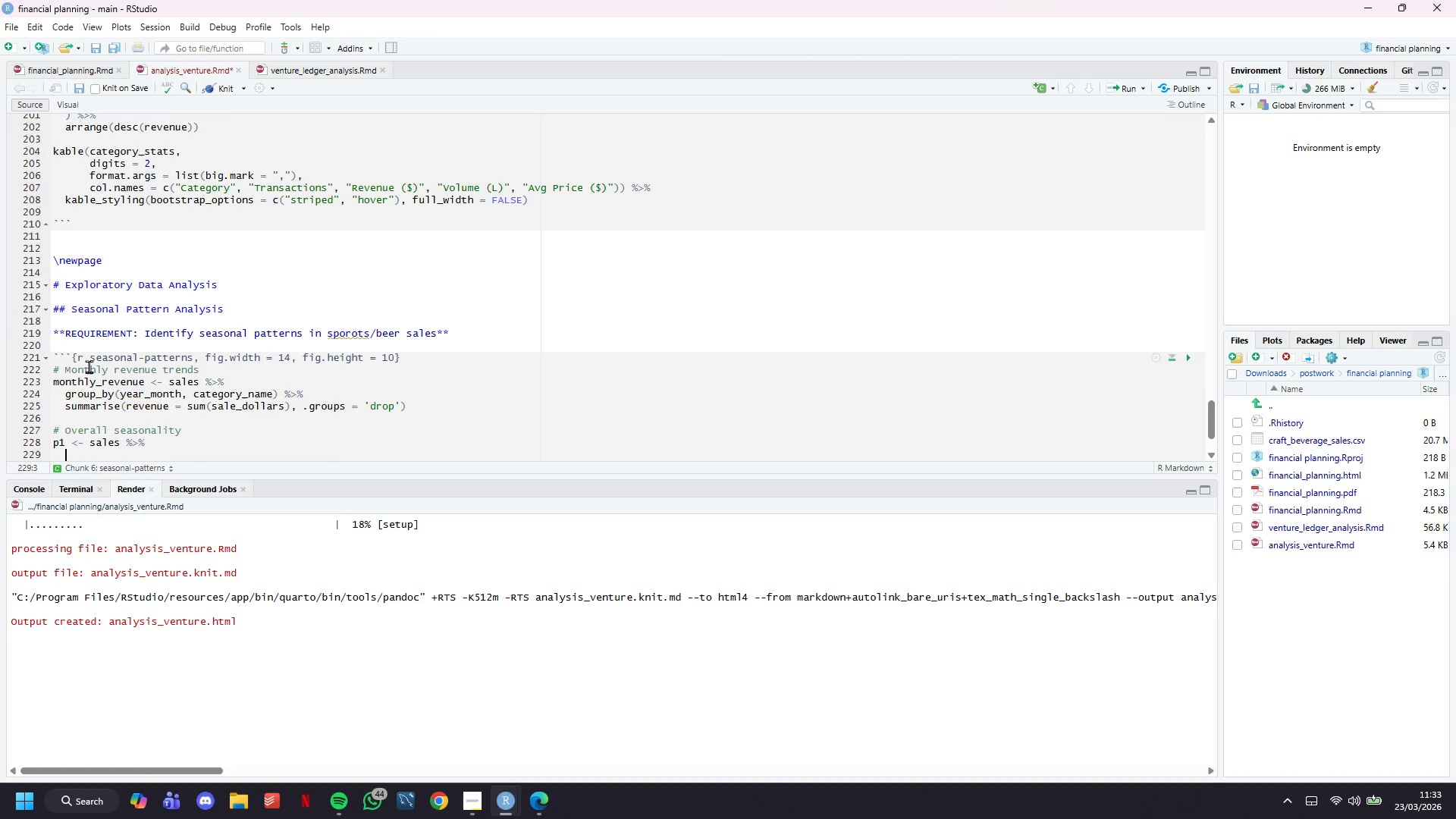 
scroll: coordinate [87, 366], scroll_direction: down, amount: 8.0
 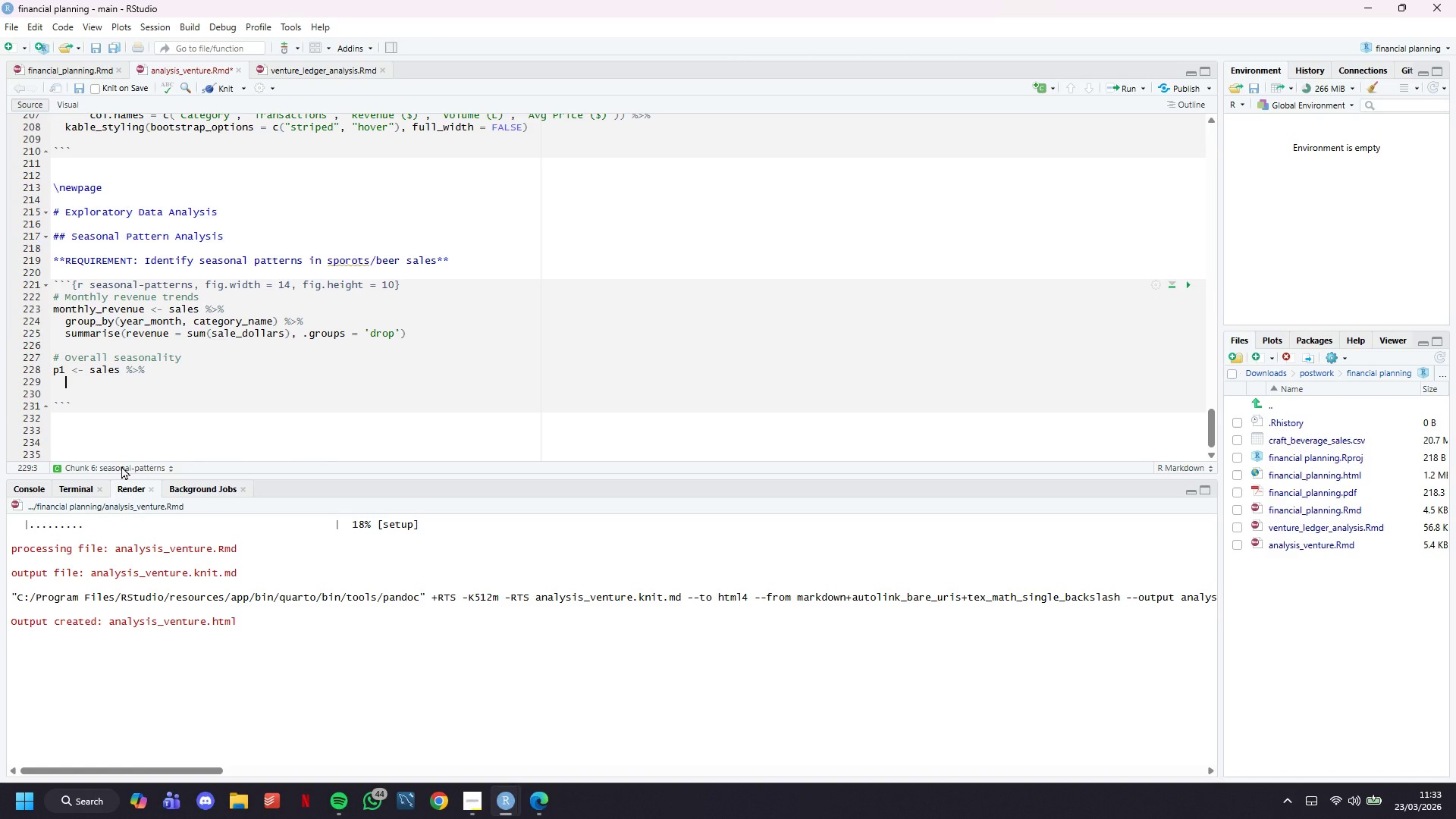 
type(mutate(month_name = factor(month.abb[month)
 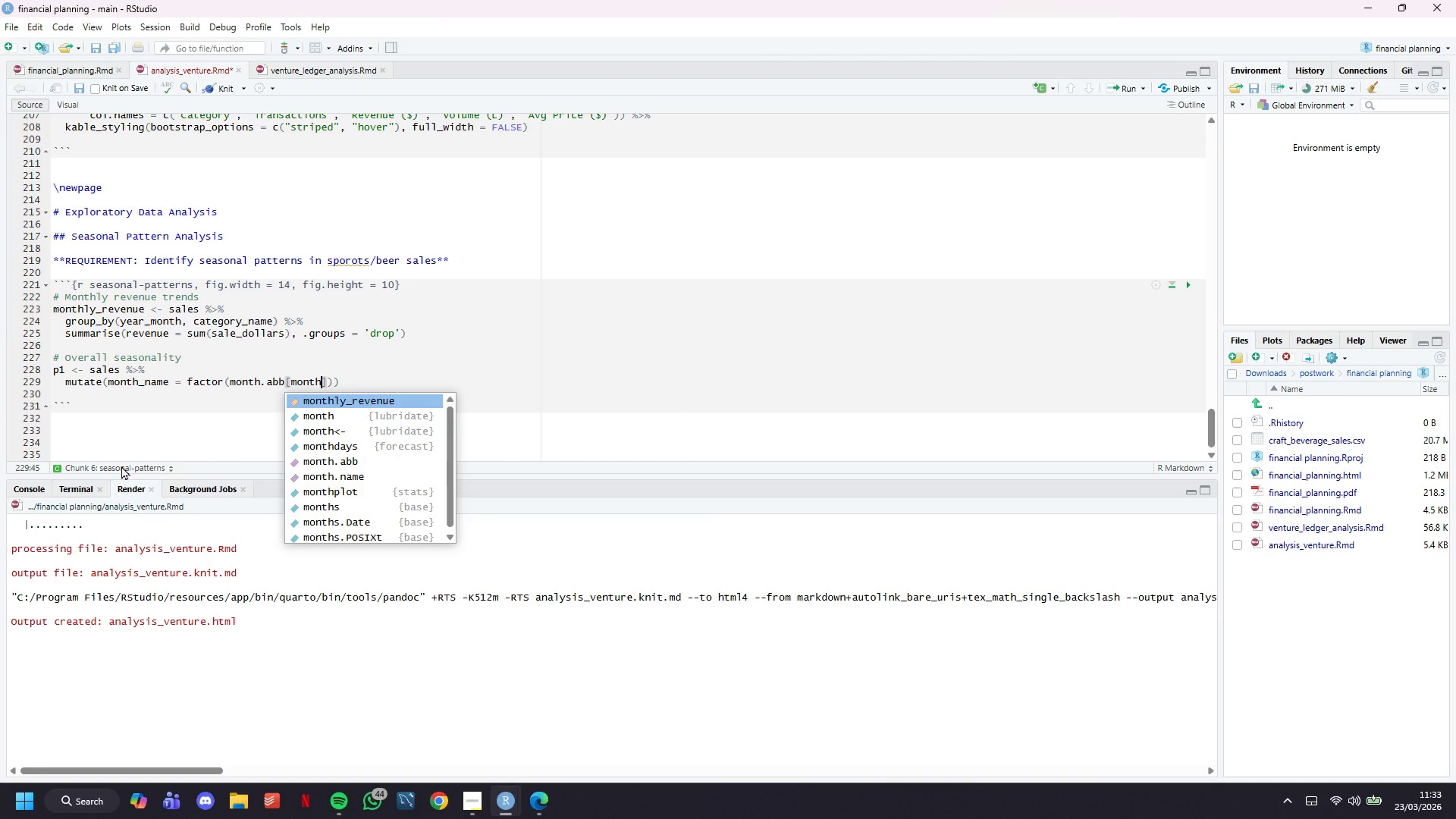 
key(ArrowRight)
 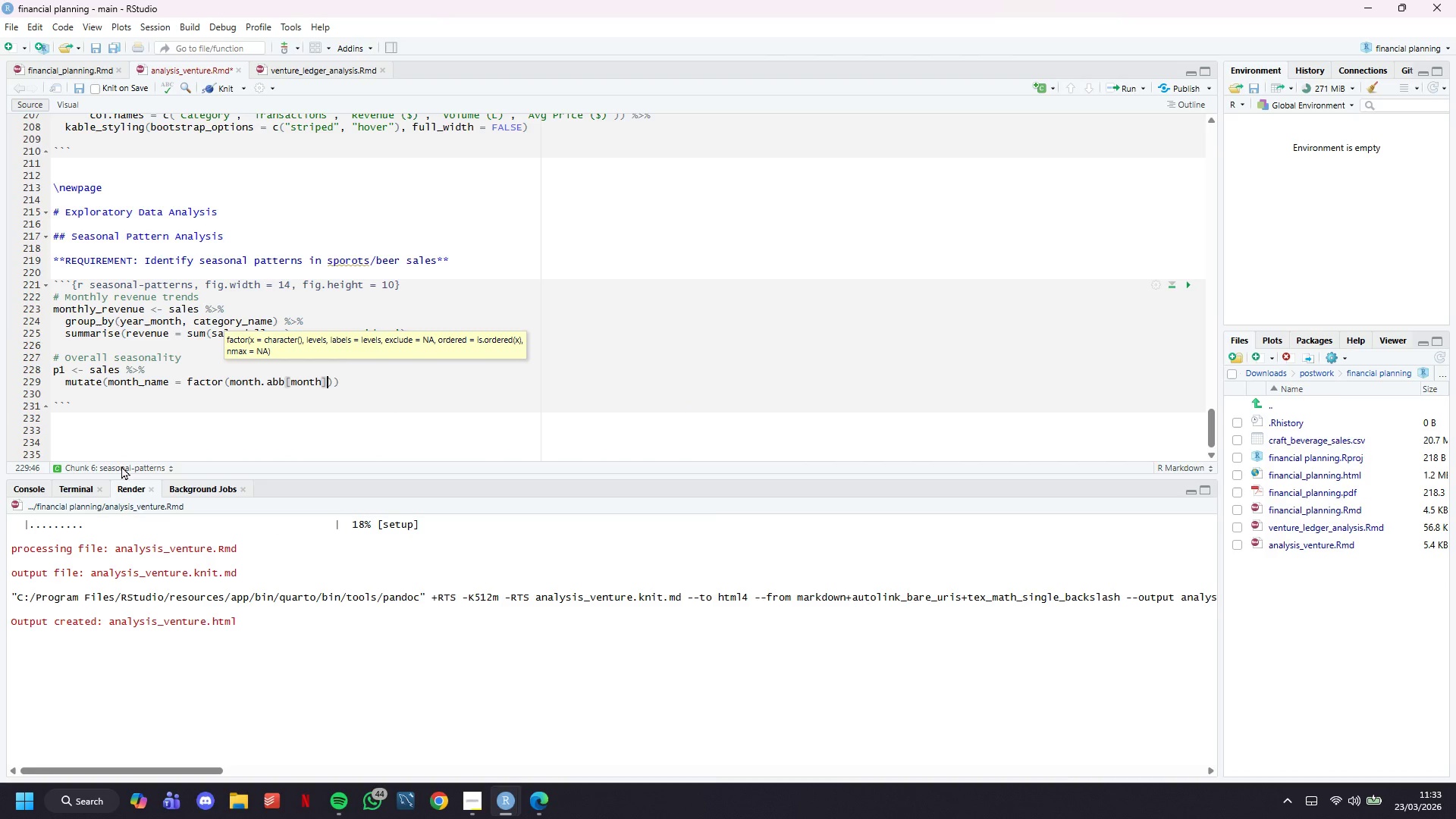 
type(, levels = month.abb)
 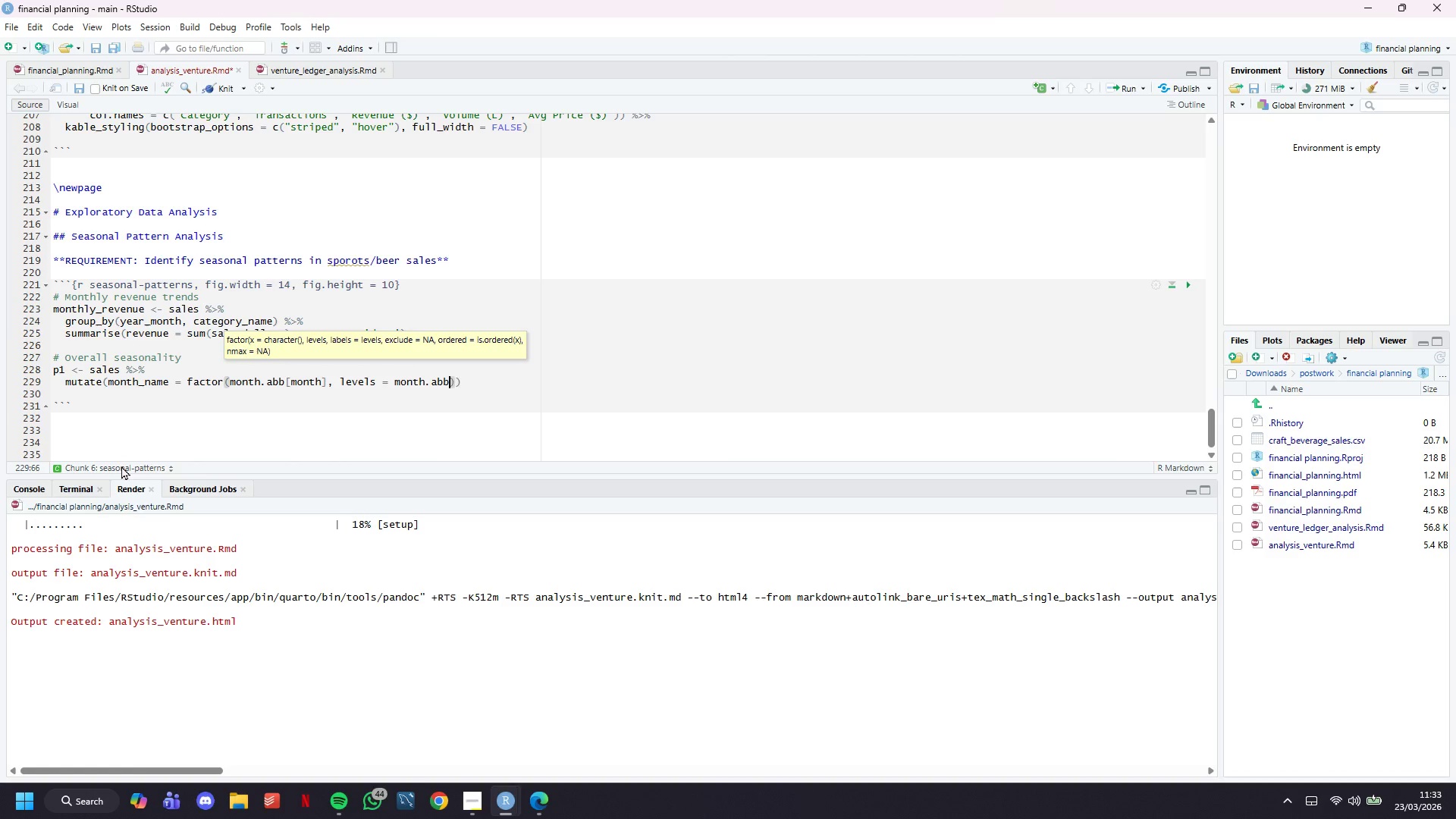 
key(ArrowRight)
 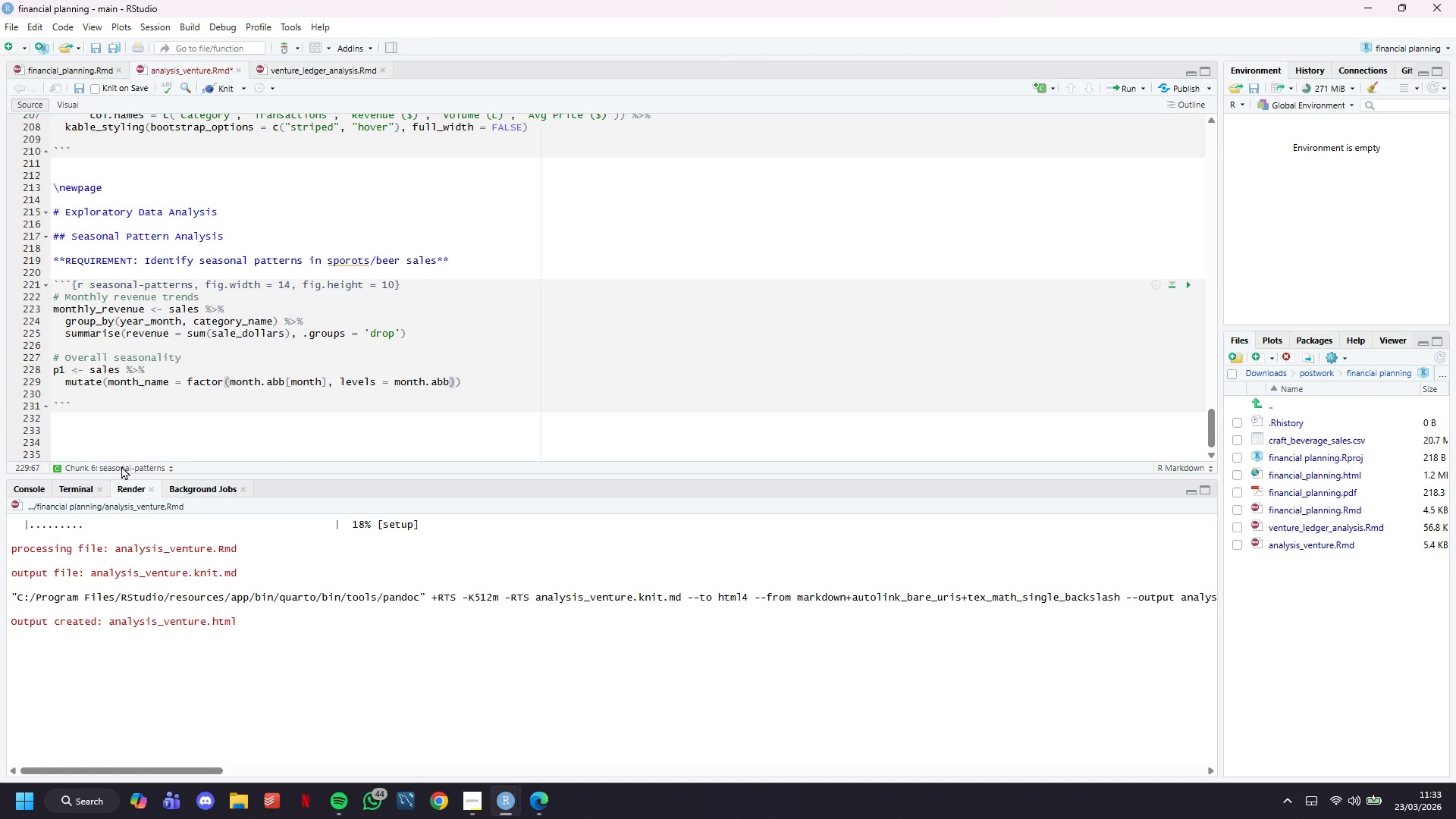 
key(ArrowRight)